 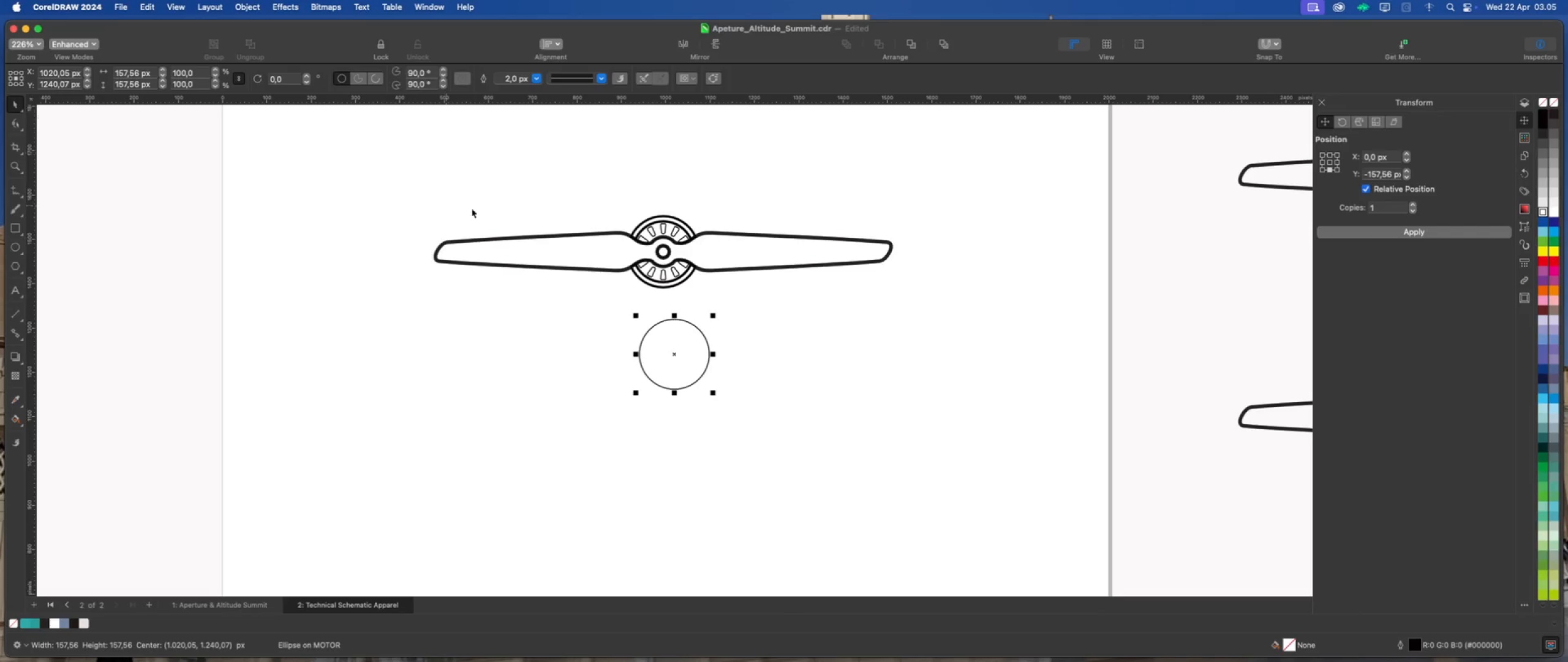 
left_click([680, 283])
 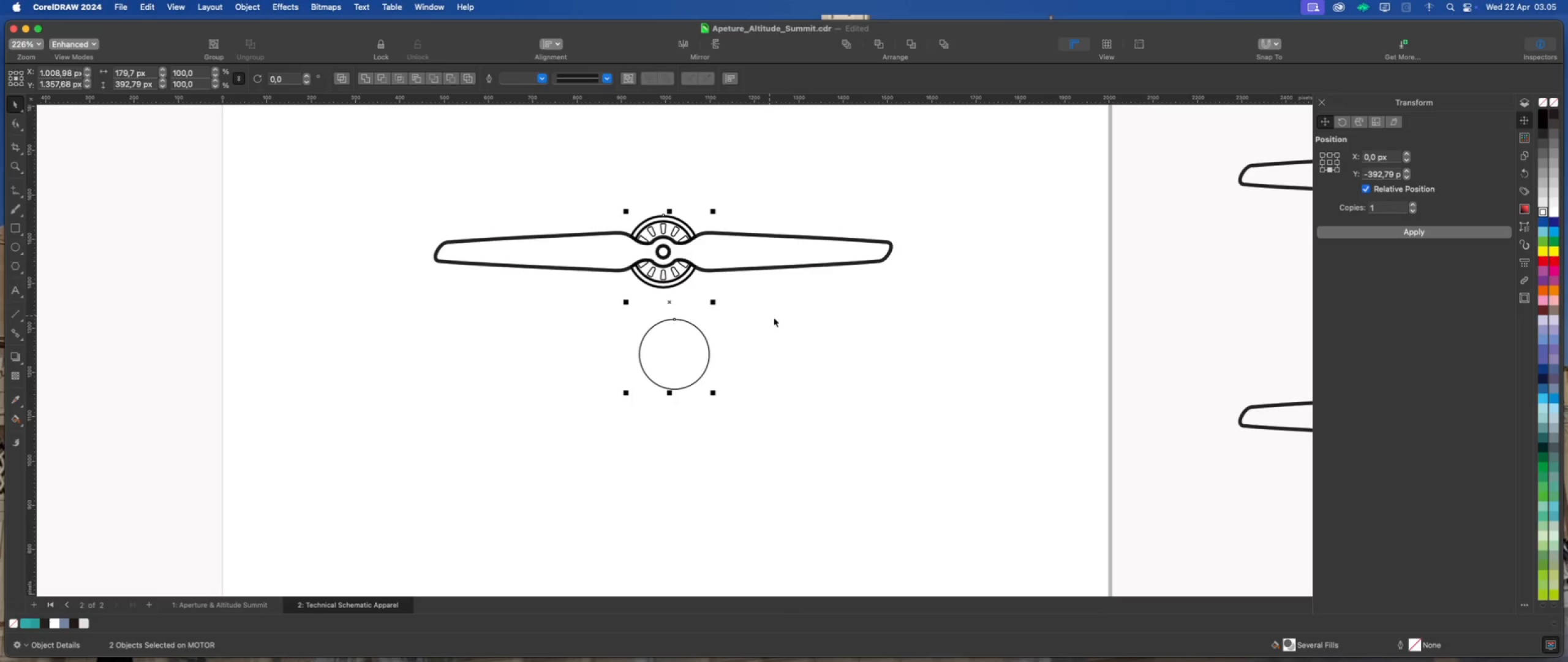 
key(Shift+C)
 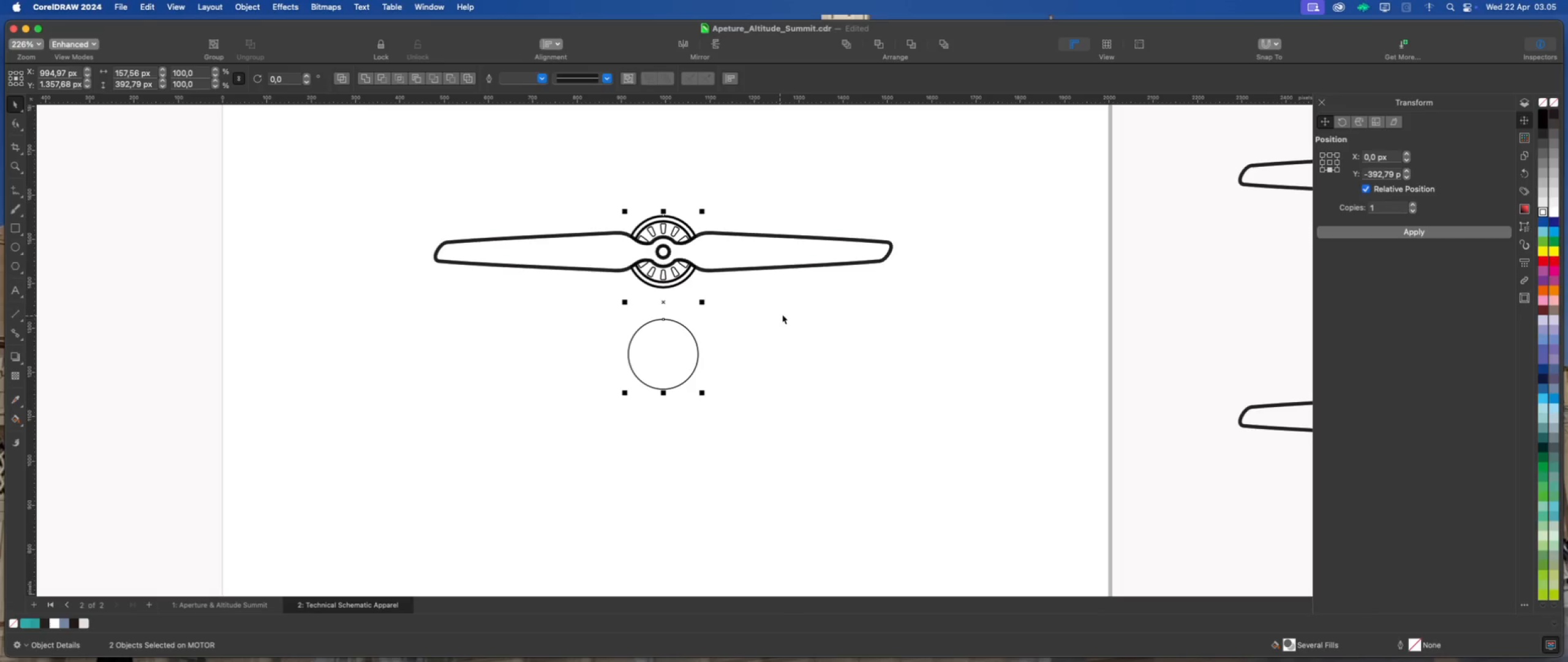 
key(Shift+E)
 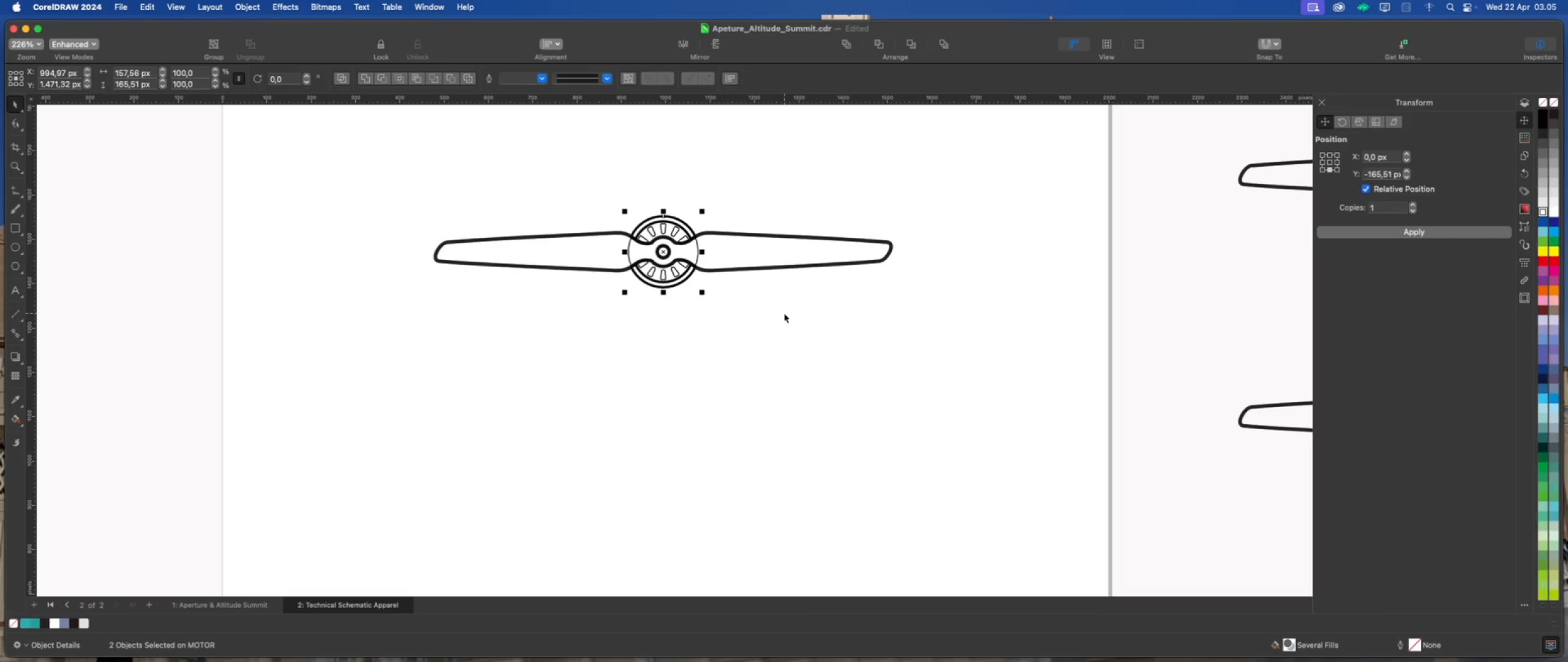 
left_click([784, 313])
 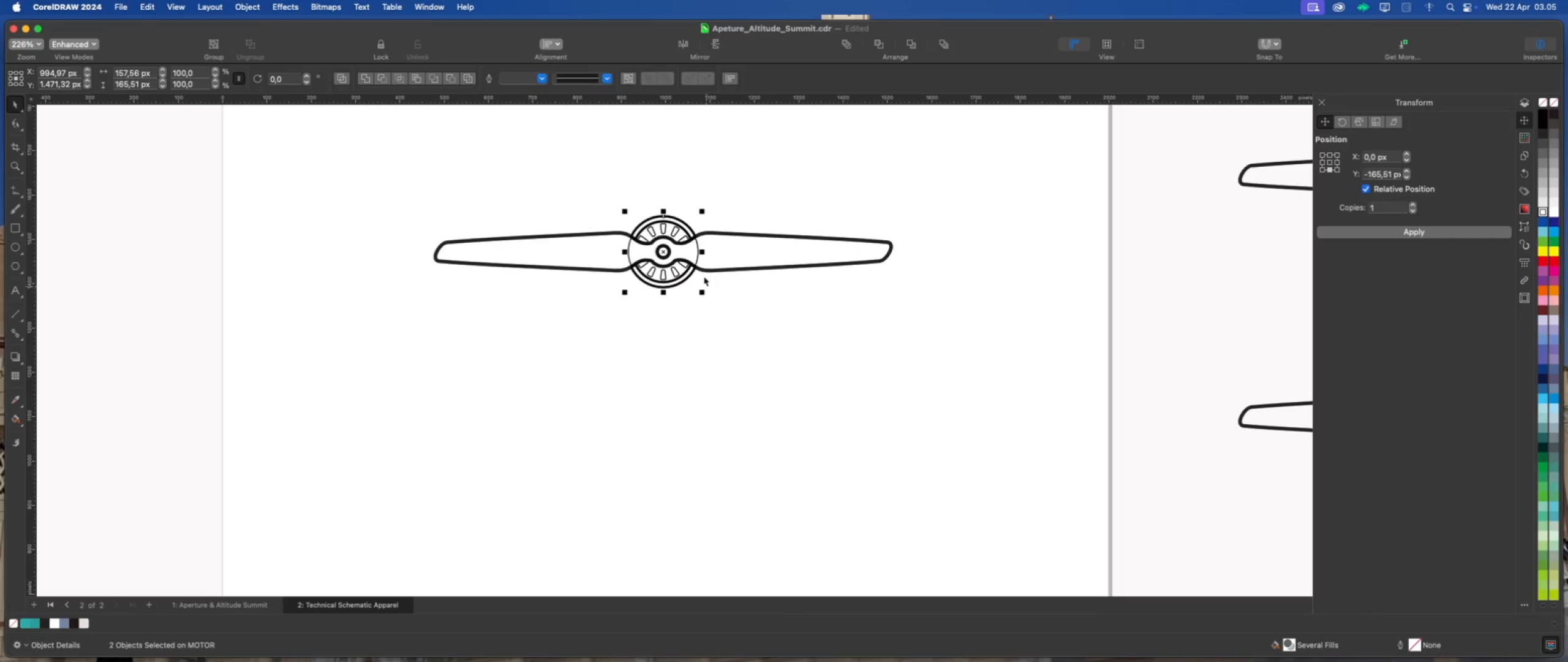 
left_click([744, 307])
 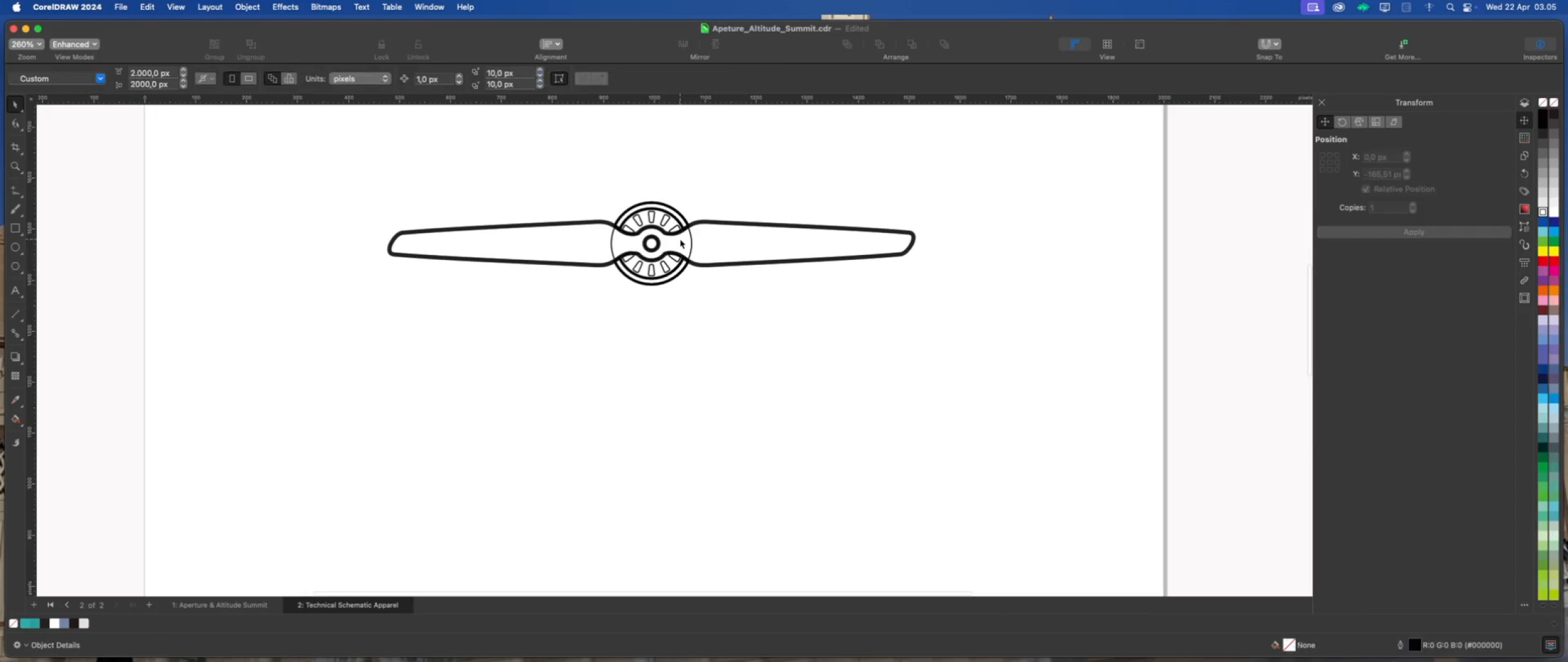 
scroll: coordinate [701, 266], scroll_direction: up, amount: 1.0
 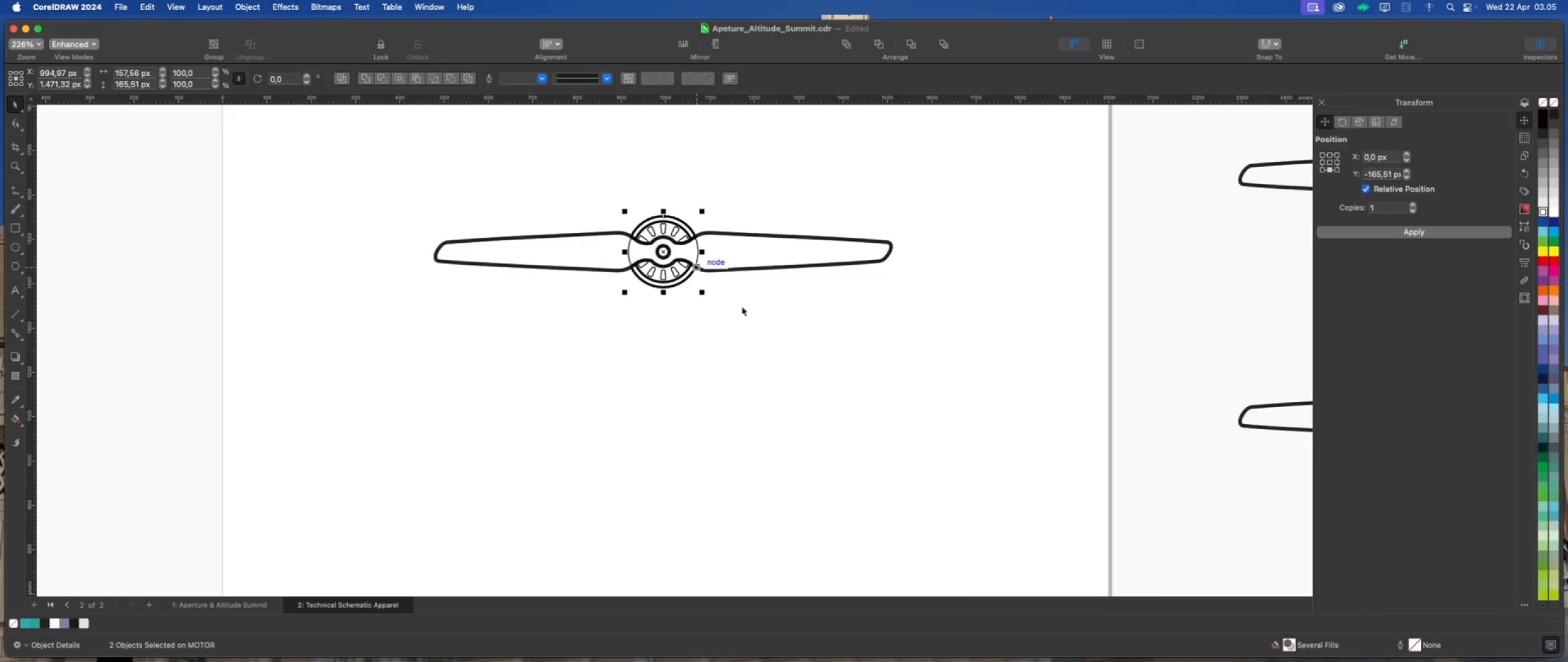 
left_click([682, 239])
 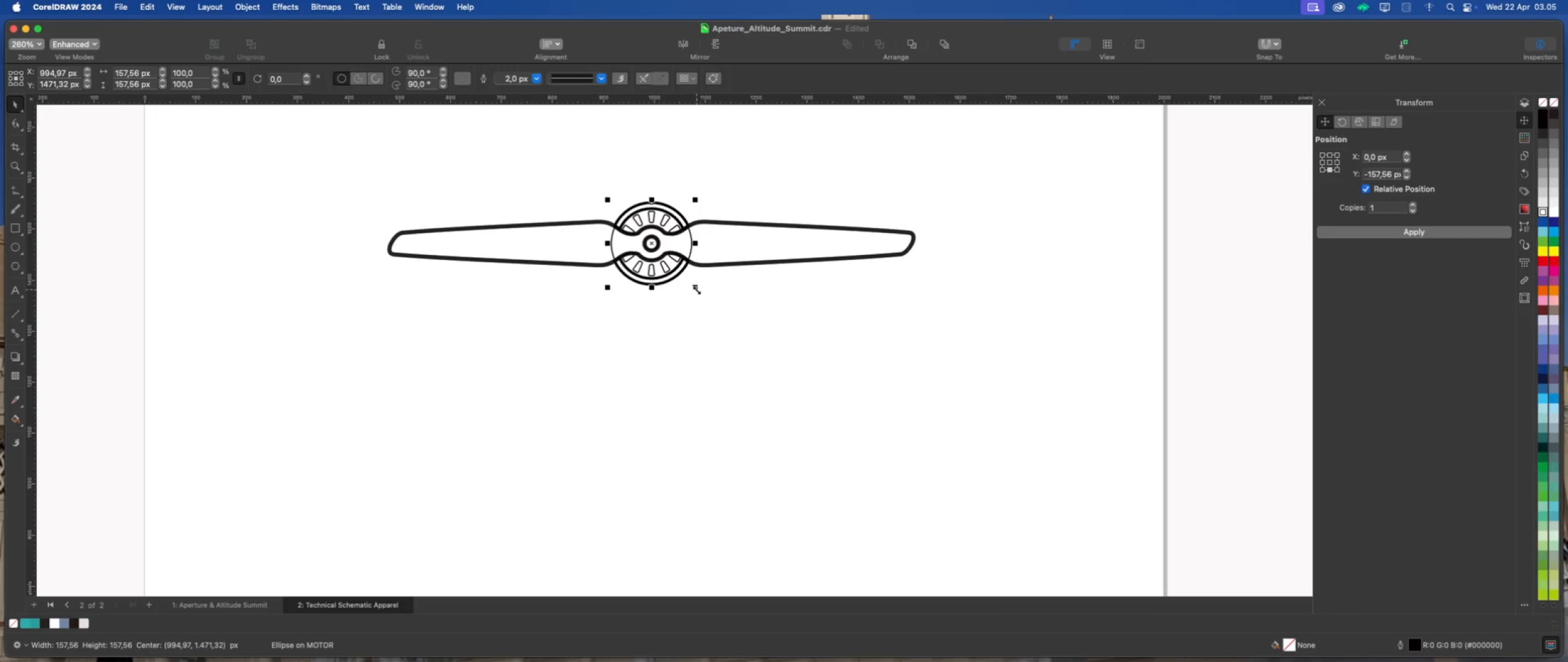 
hold_key(key=ShiftLeft, duration=1.47)
left_click([696, 289])
 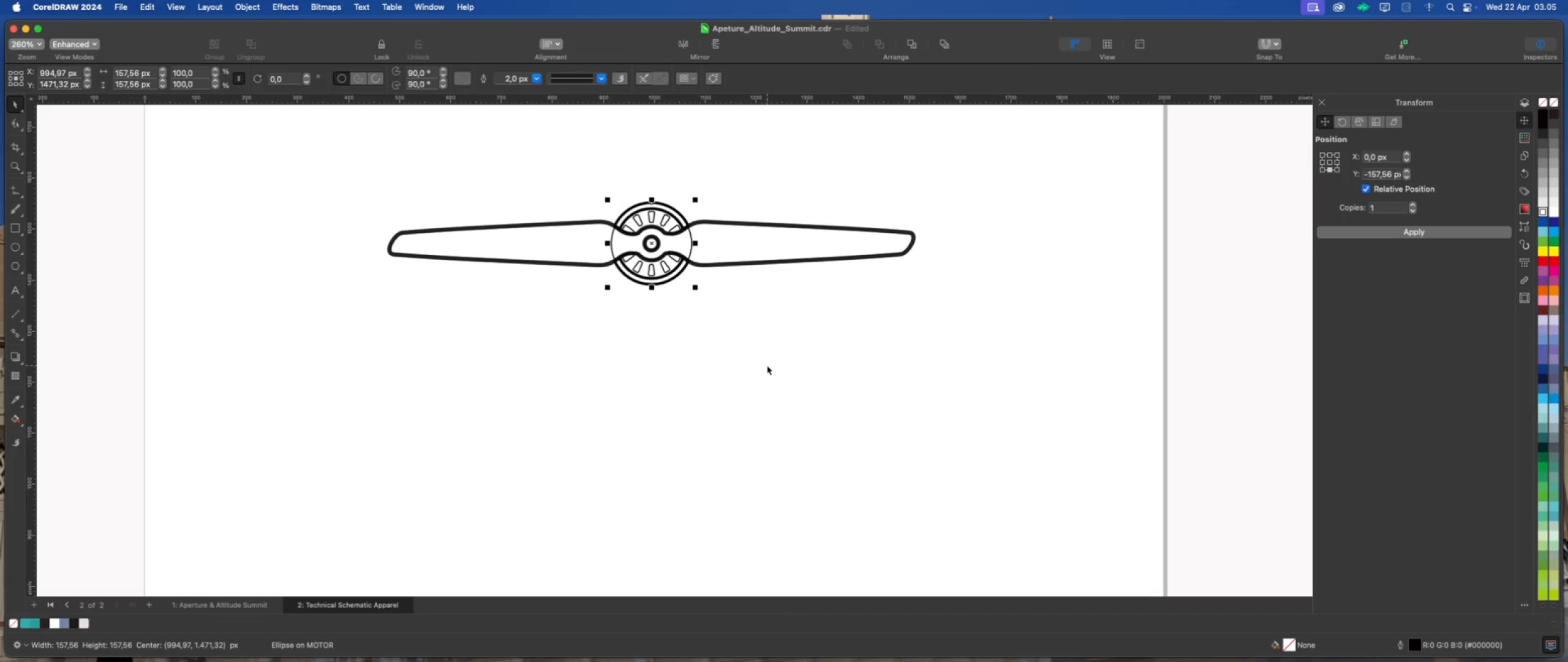 
scroll: coordinate [660, 216], scroll_direction: up, amount: 8.0
 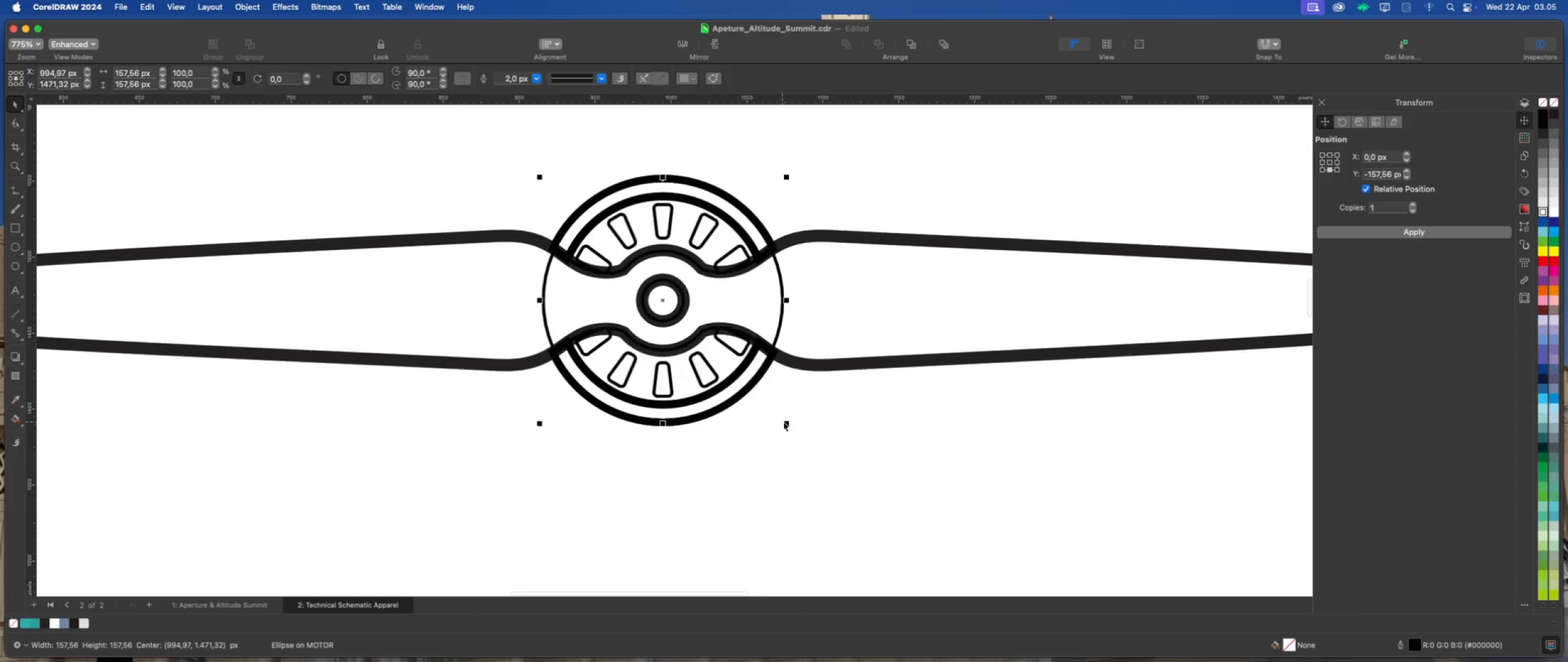 
left_click_drag(start_coordinate=[787, 424], to_coordinate=[802, 450])
 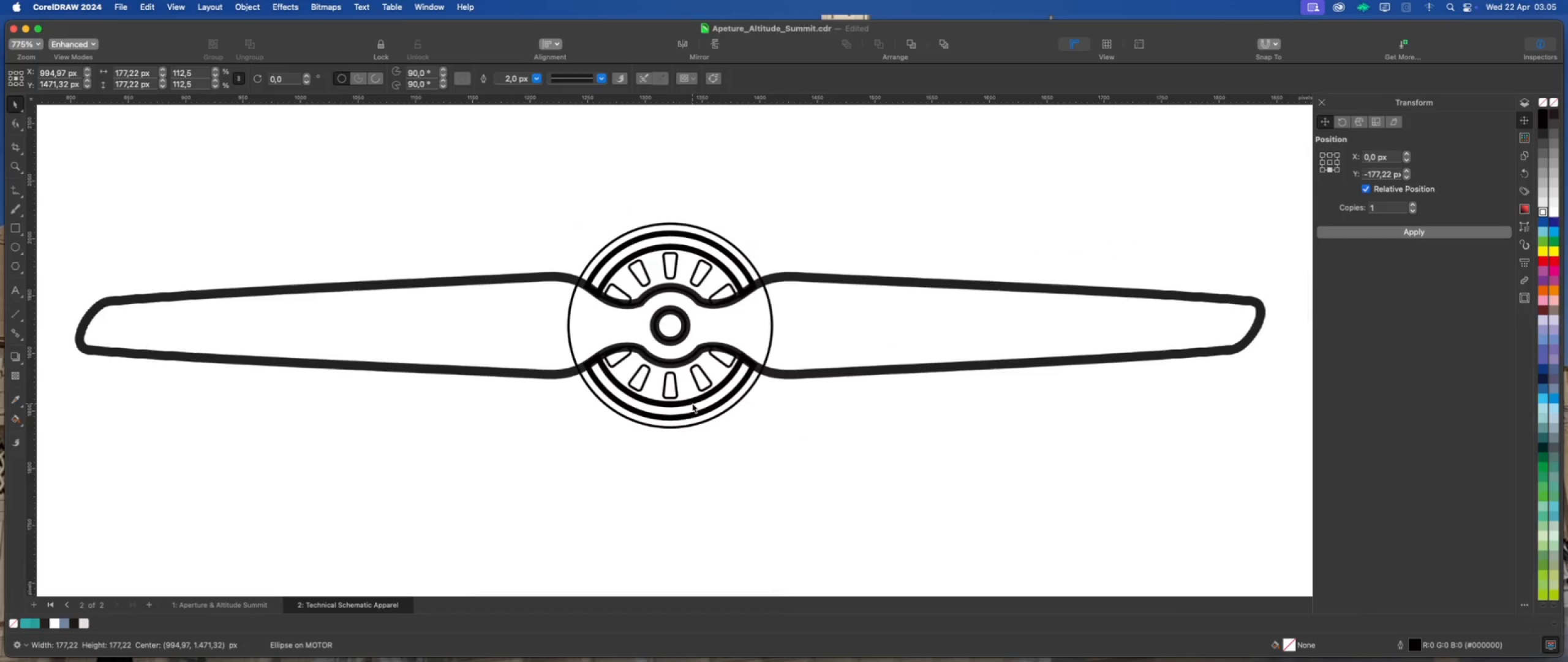 
hold_key(key=ShiftLeft, duration=1.58)
 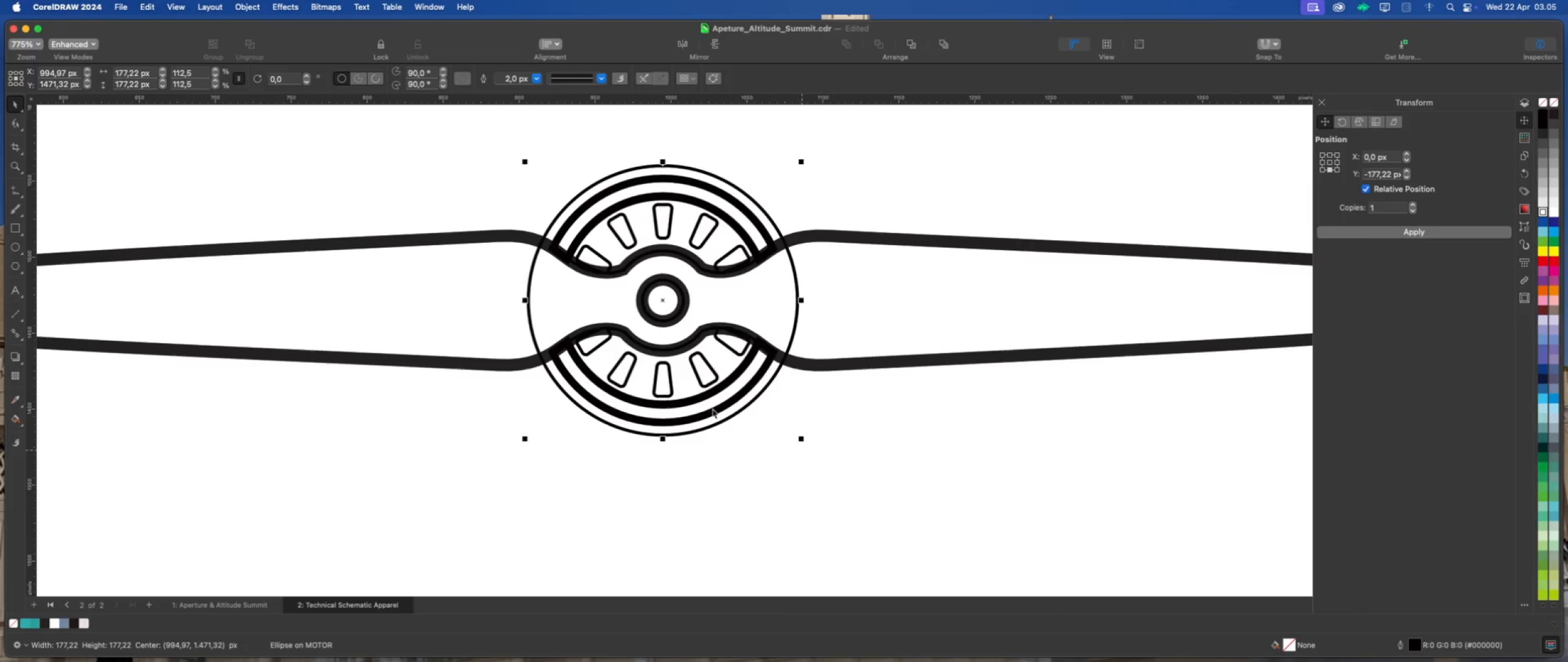 
scroll: coordinate [693, 403], scroll_direction: down, amount: 2.0
 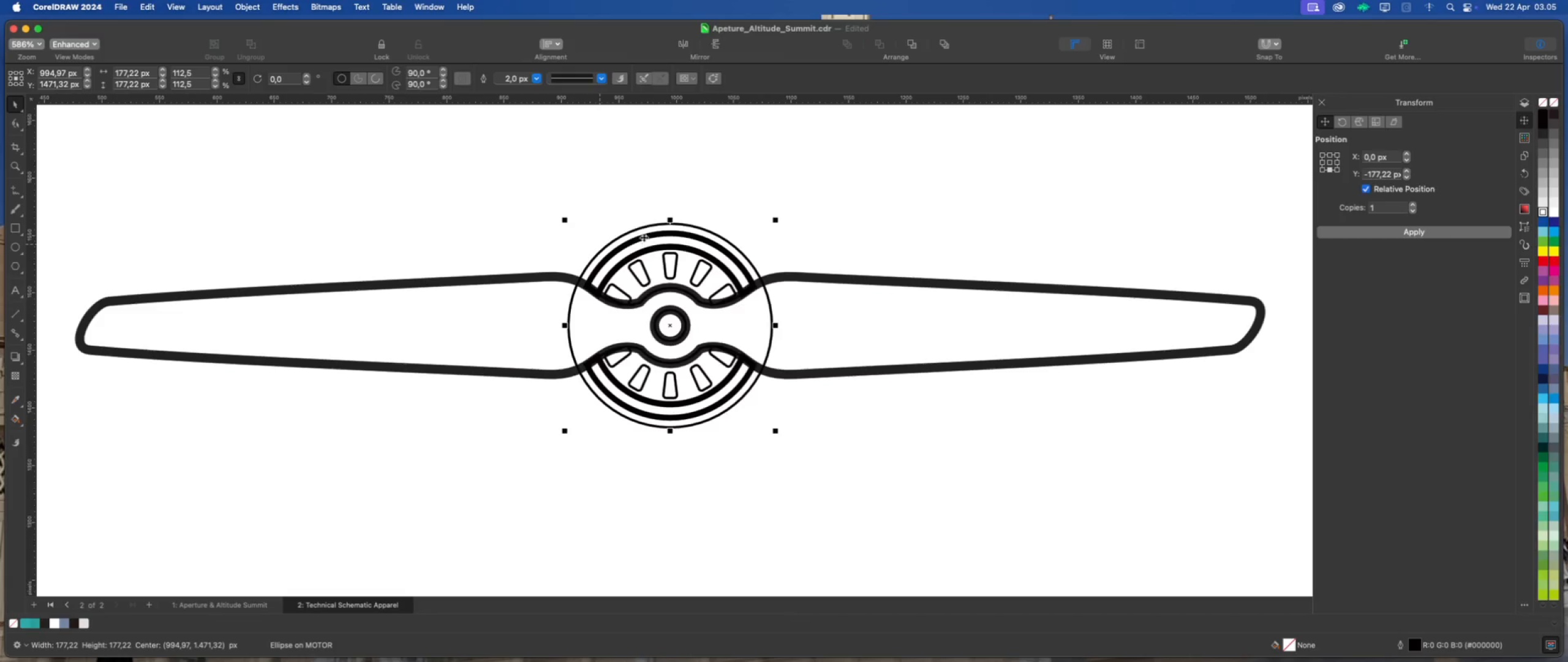 
right_click([681, 225])
 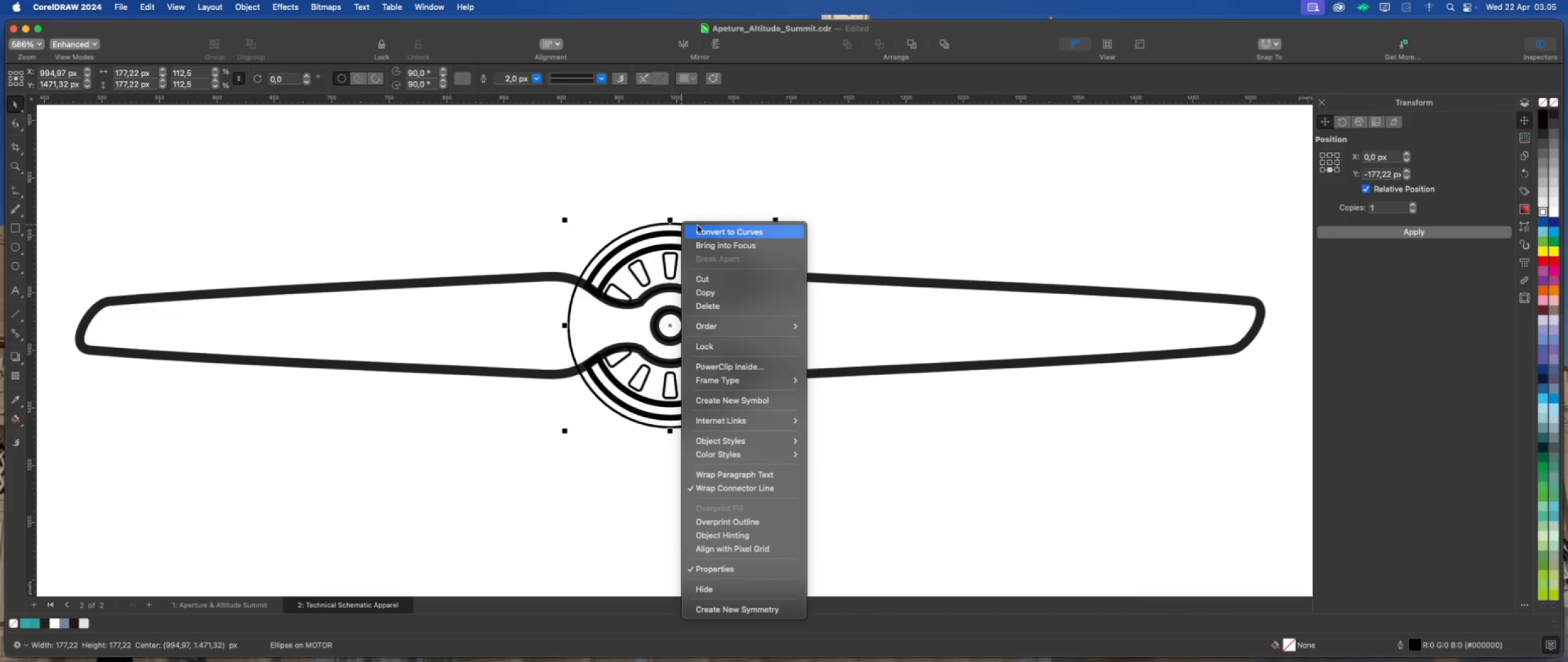 
left_click([698, 227])
 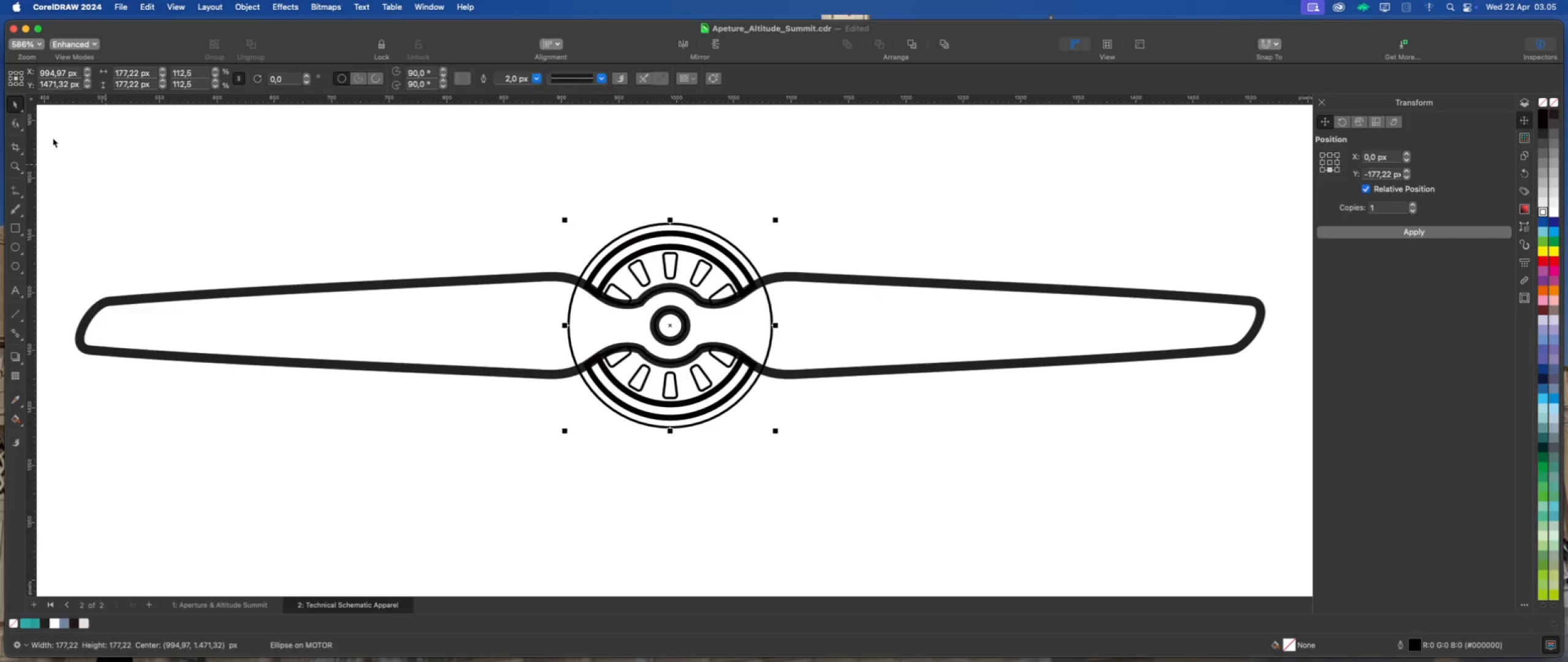 
left_click([17, 121])
 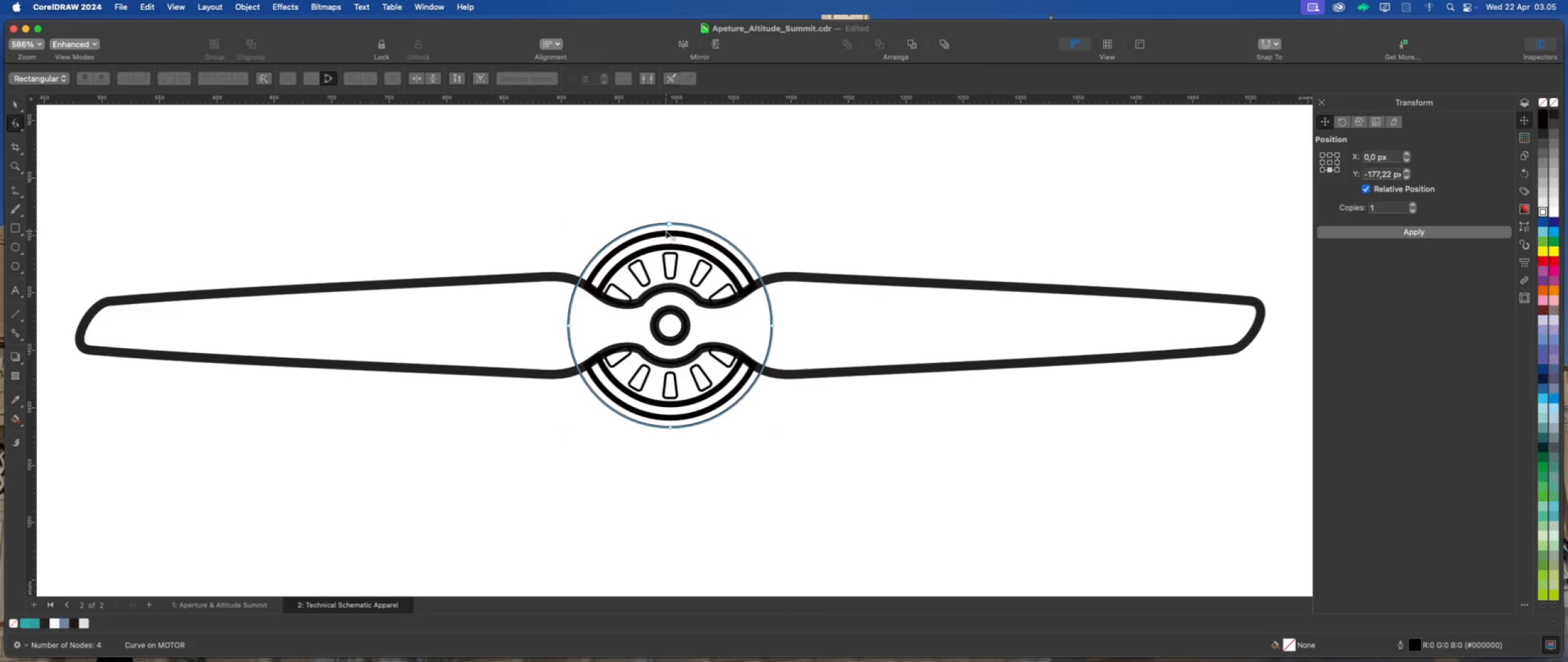 
left_click_drag(start_coordinate=[669, 224], to_coordinate=[673, 185])
 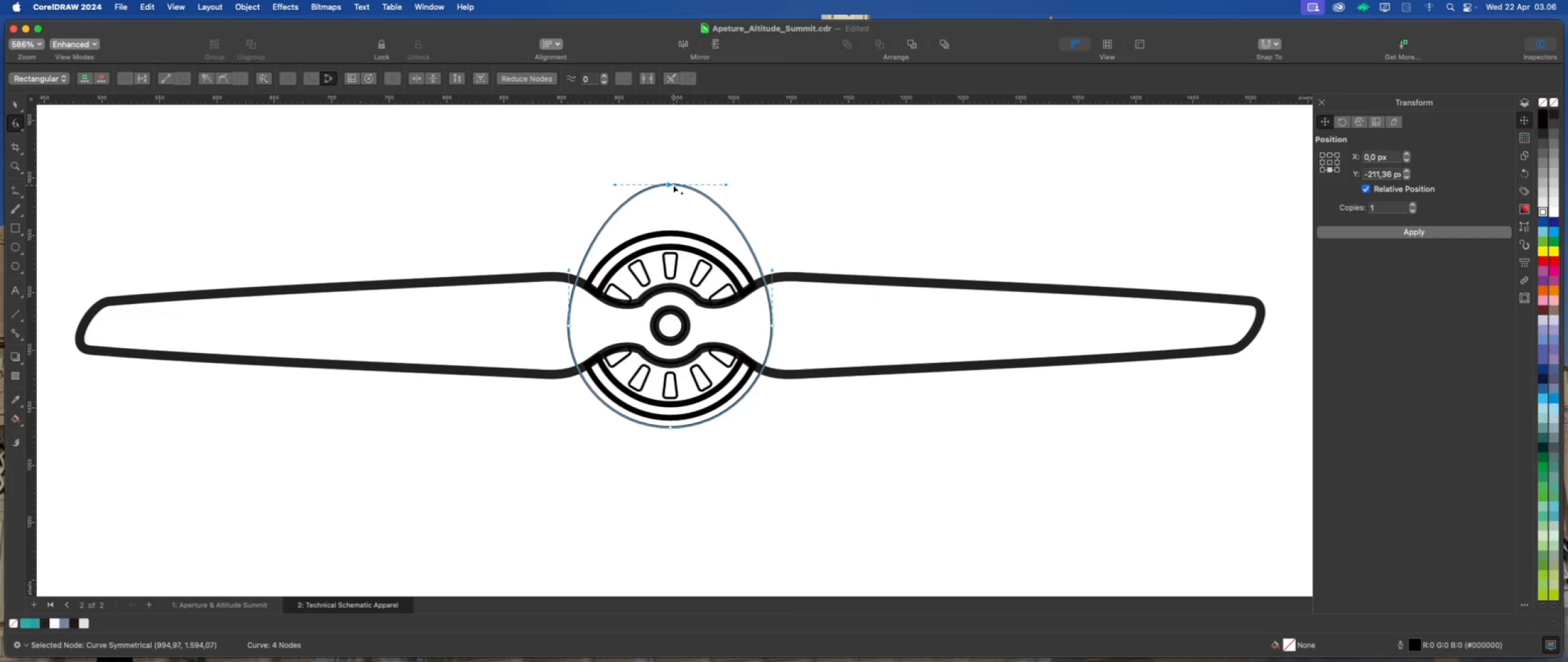 
hold_key(key=ShiftLeft, duration=6.91)
 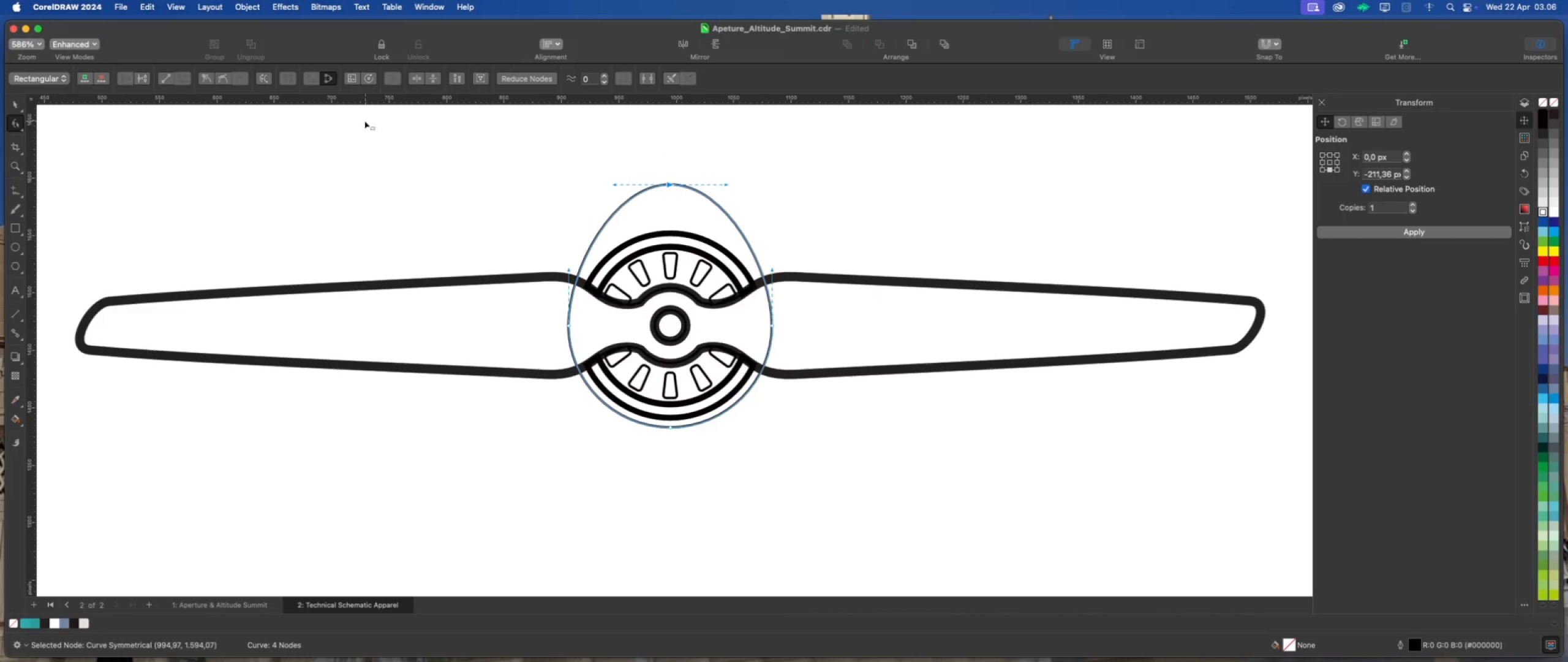 
left_click([18, 103])
 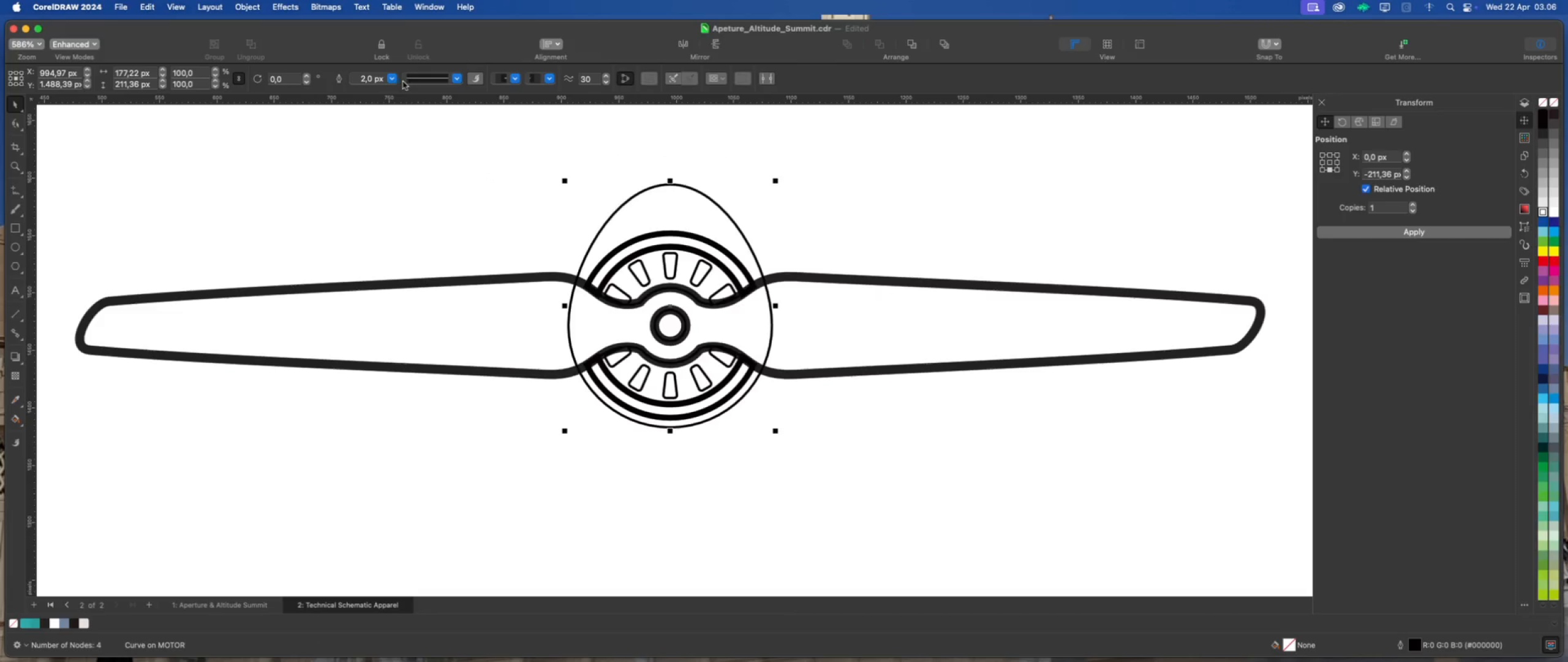 
left_click([398, 79])
 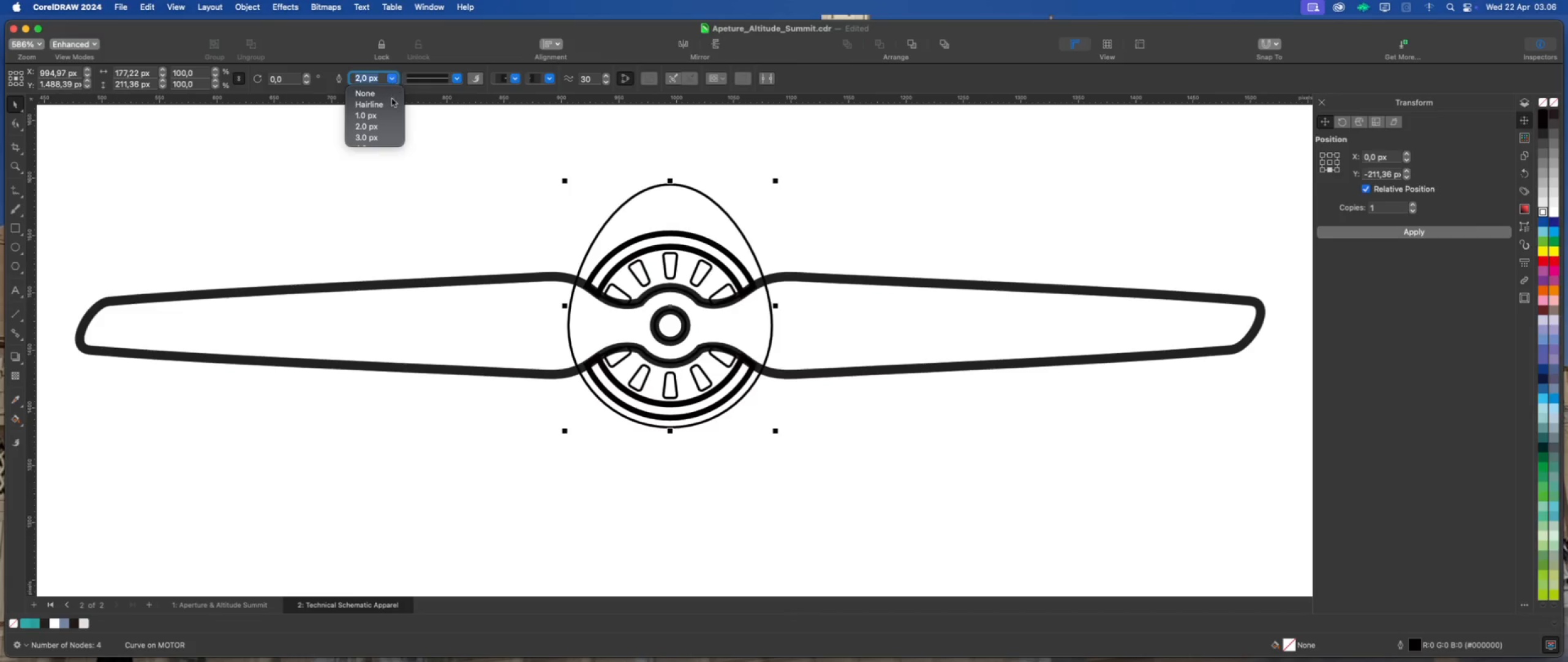 
scroll: coordinate [383, 115], scroll_direction: down, amount: 2.0
 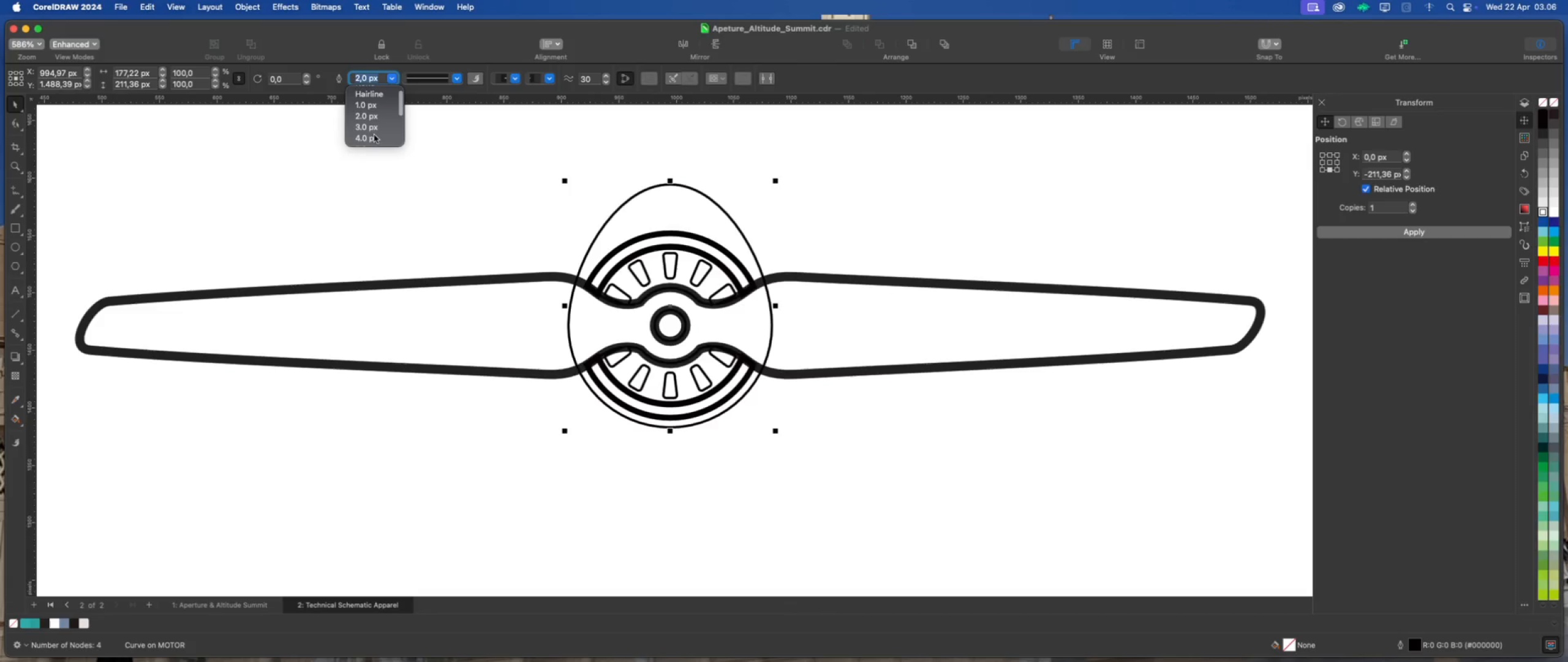 
left_click([375, 138])
 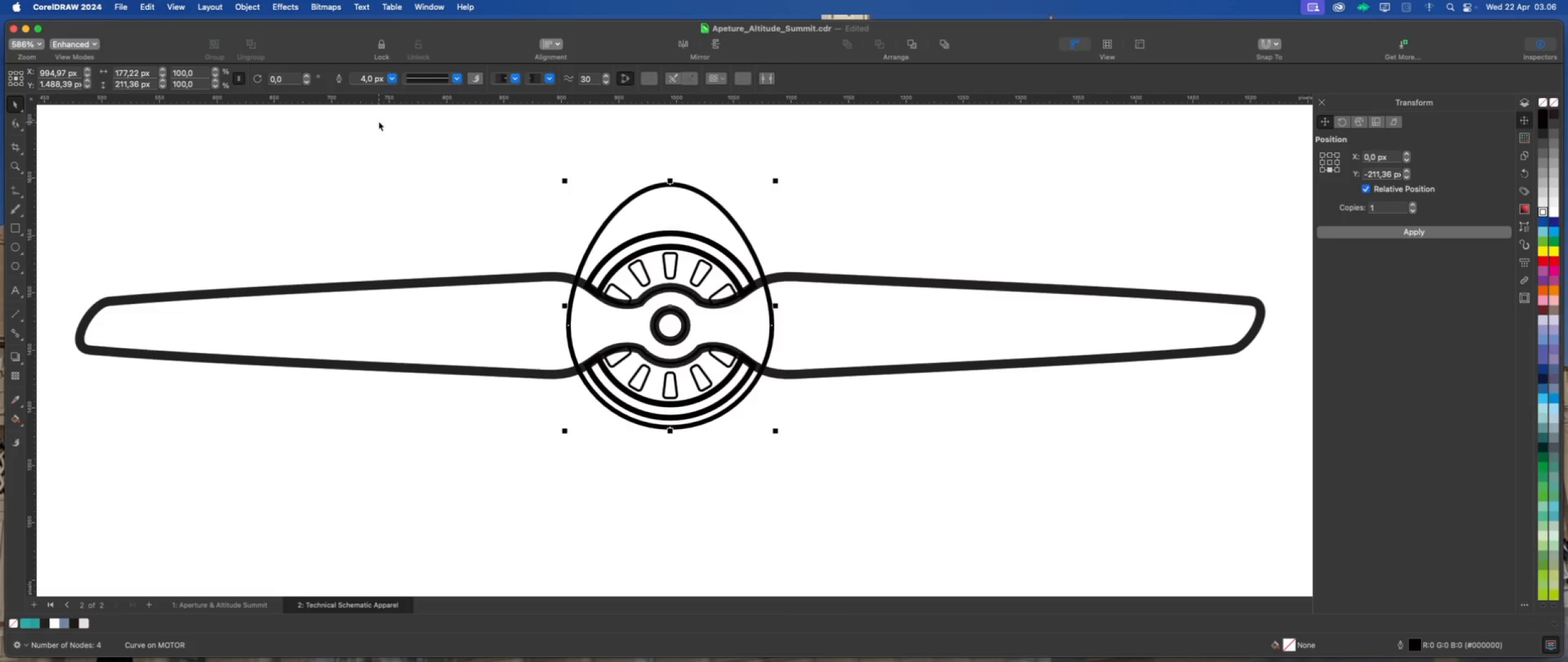 
left_click([392, 78])
 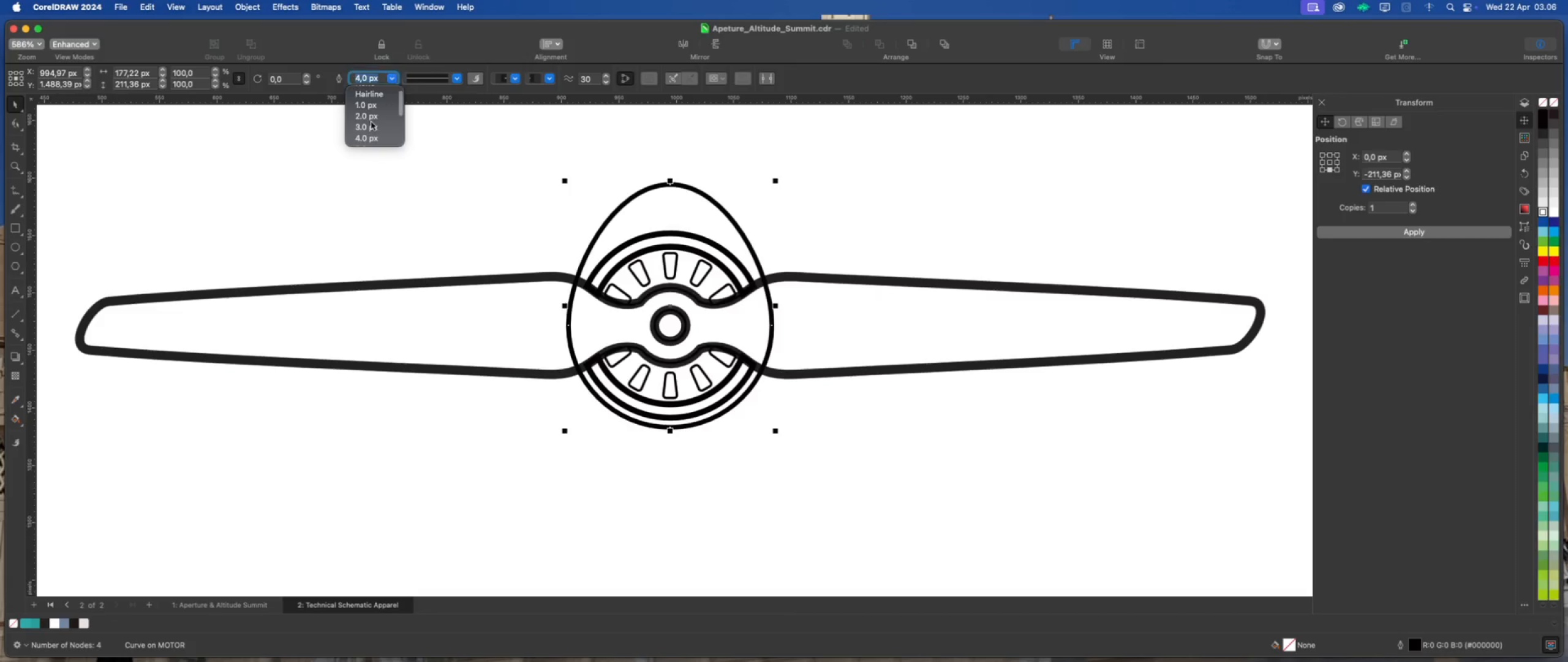 
scroll: coordinate [369, 127], scroll_direction: down, amount: 4.0
 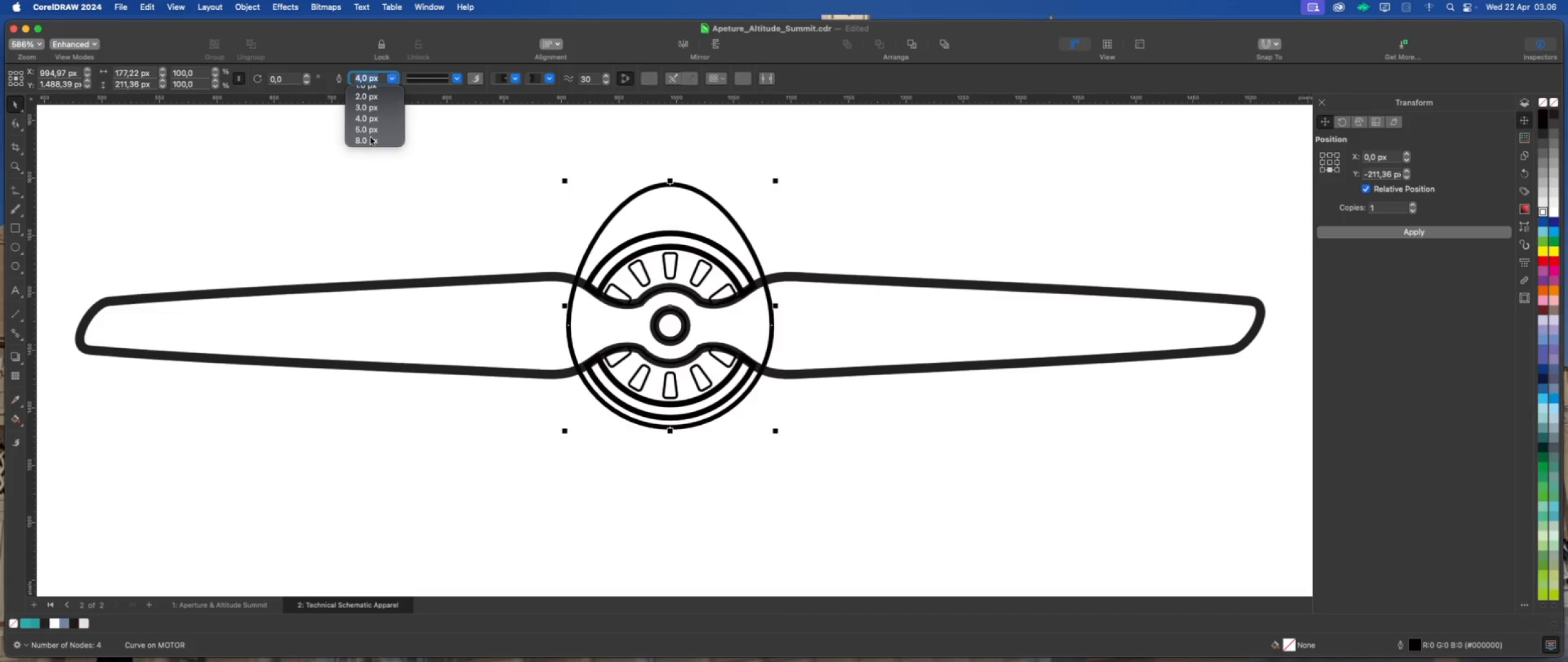 
left_click([371, 138])
 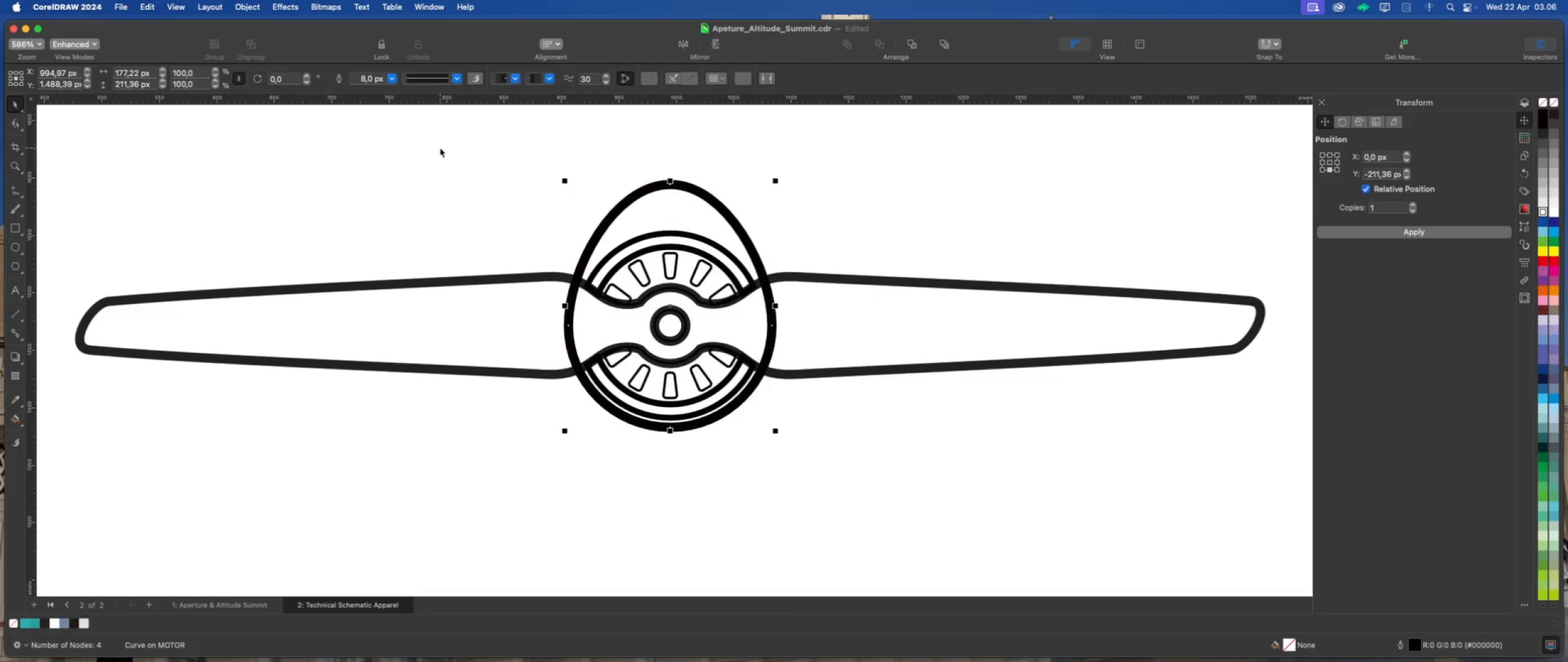 
scroll: coordinate [523, 175], scroll_direction: down, amount: 3.0
 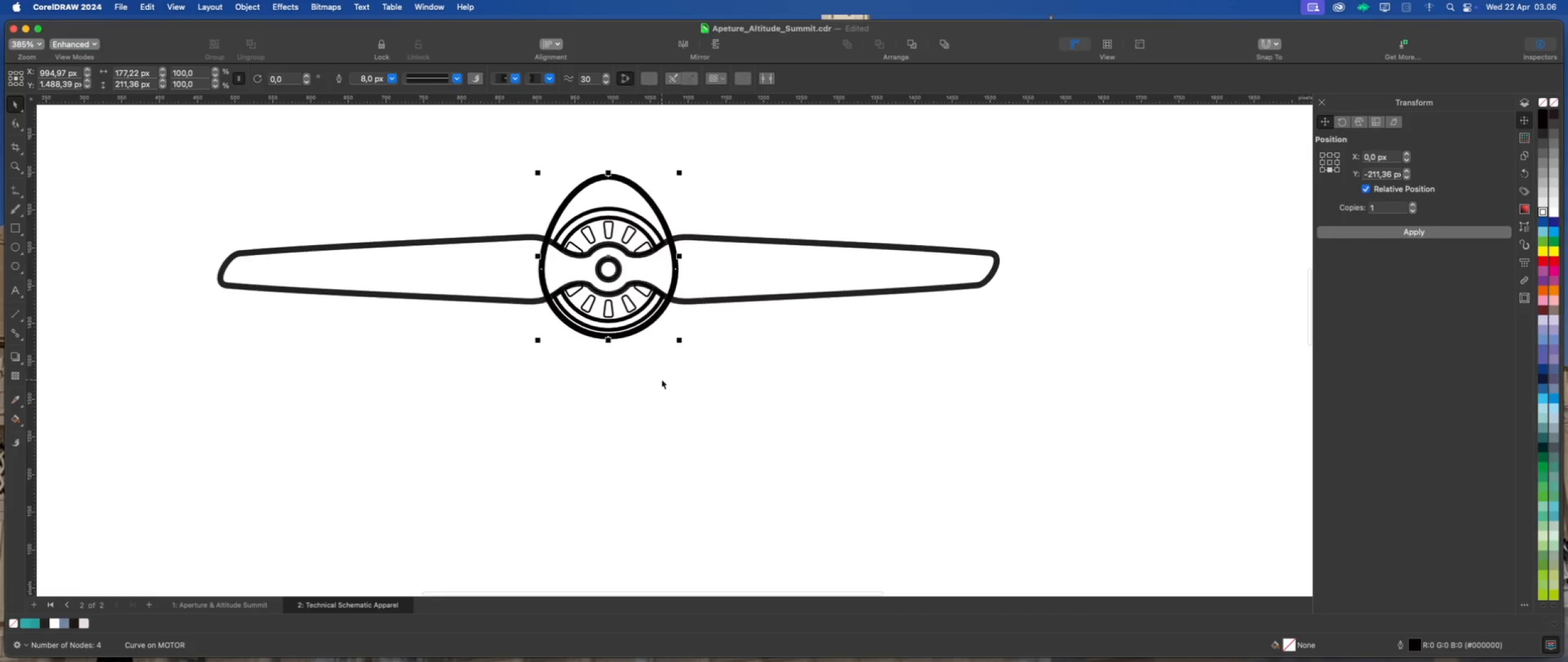 
left_click([662, 379])
 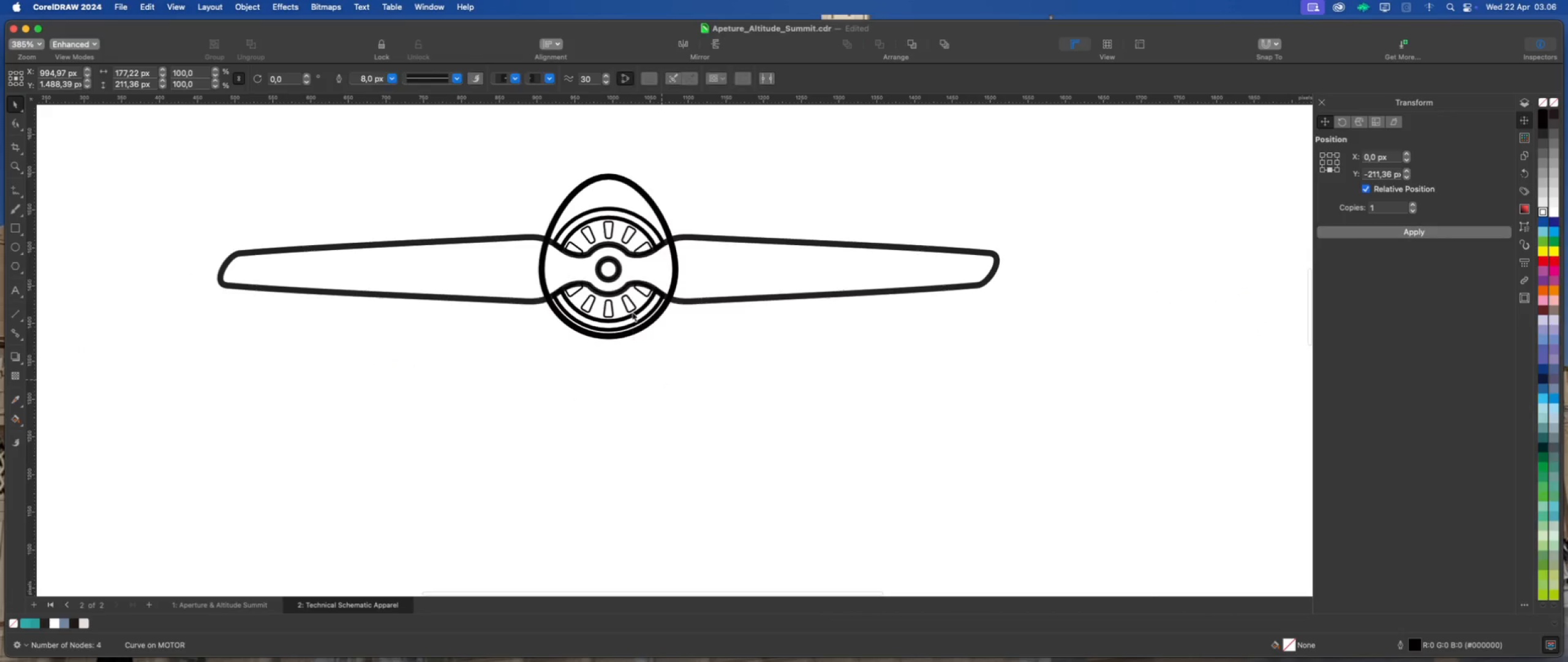 
scroll: coordinate [633, 311], scroll_direction: down, amount: 2.0
 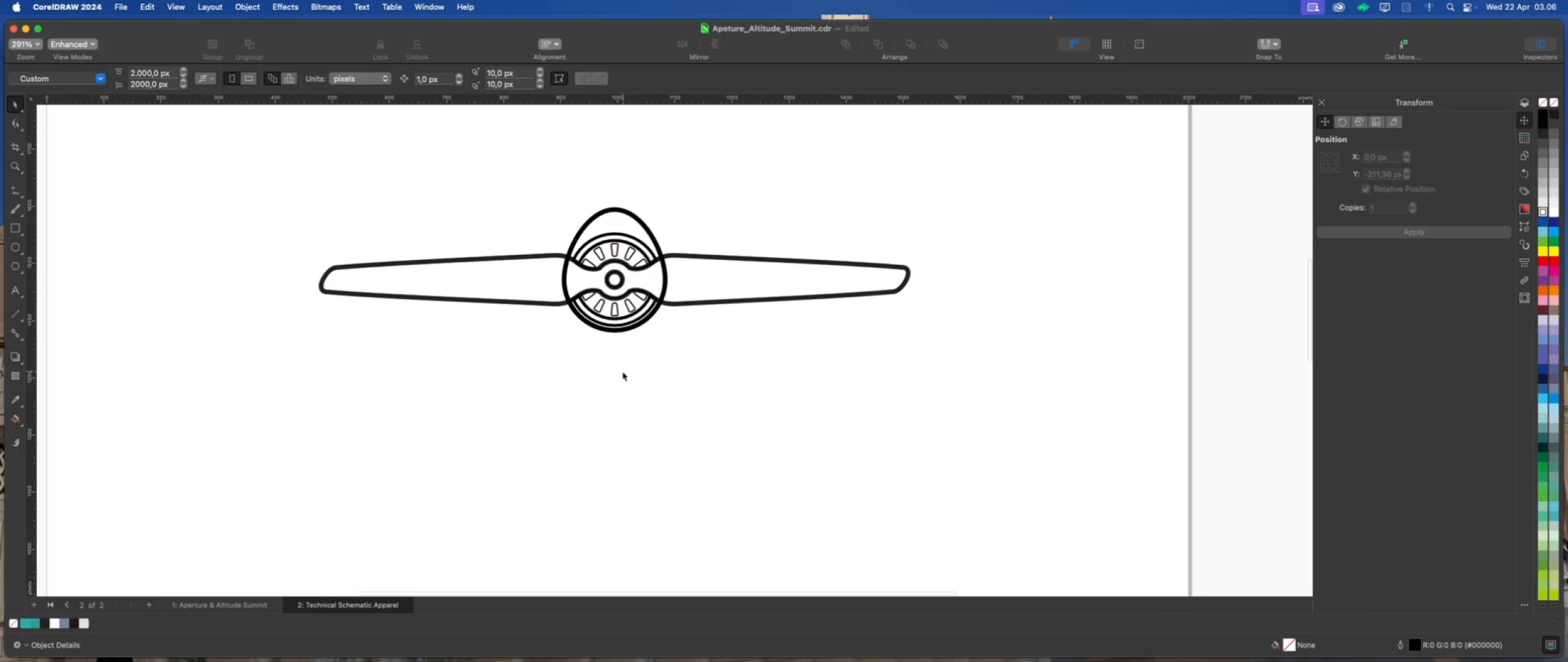 
scroll: coordinate [622, 371], scroll_direction: up, amount: 2.0
 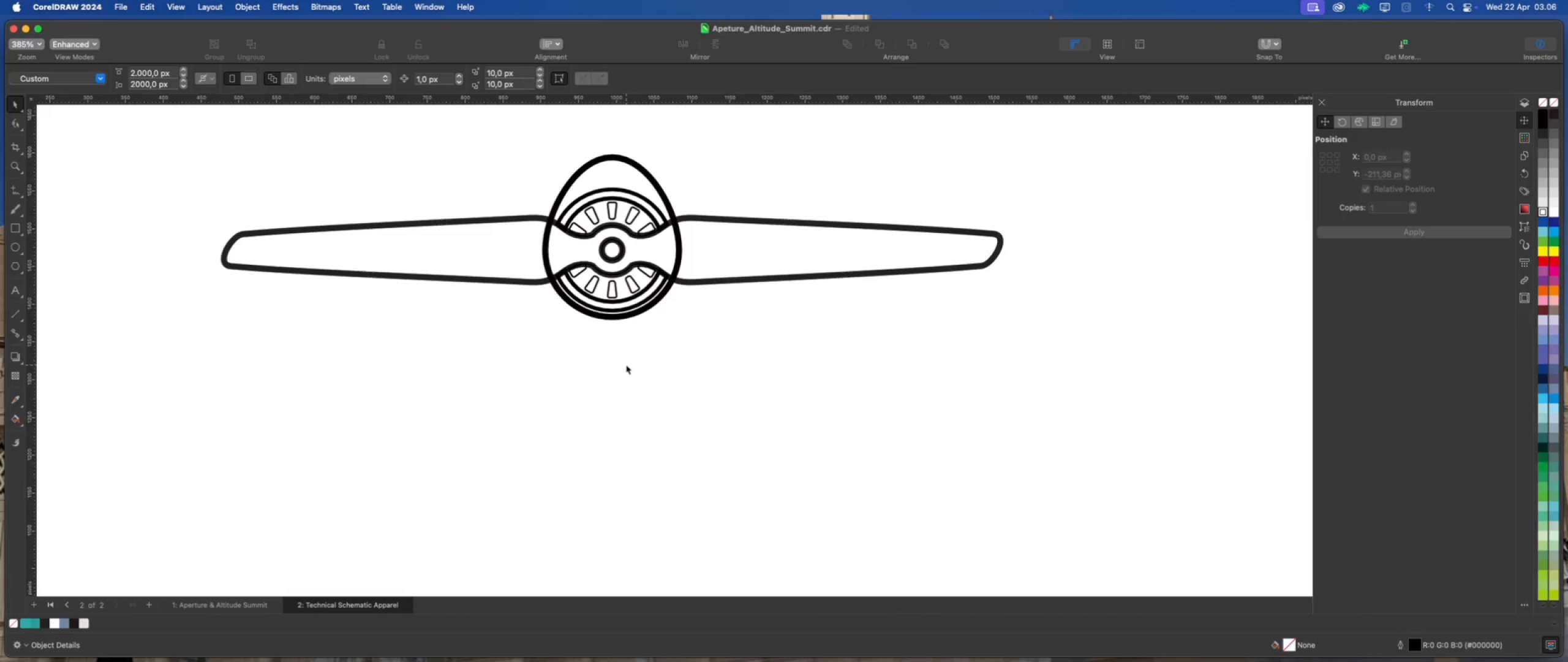 
scroll: coordinate [629, 211], scroll_direction: down, amount: 4.0
 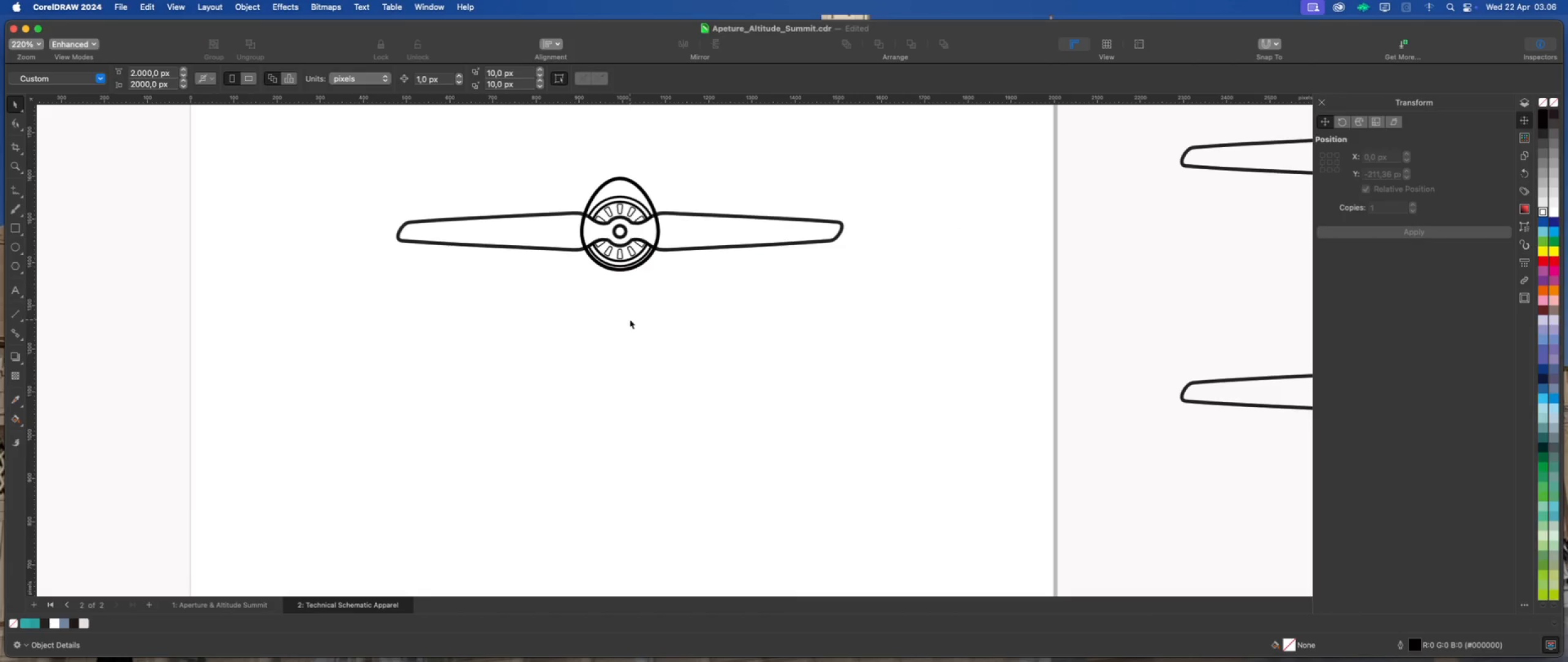 
wait(7.36)
 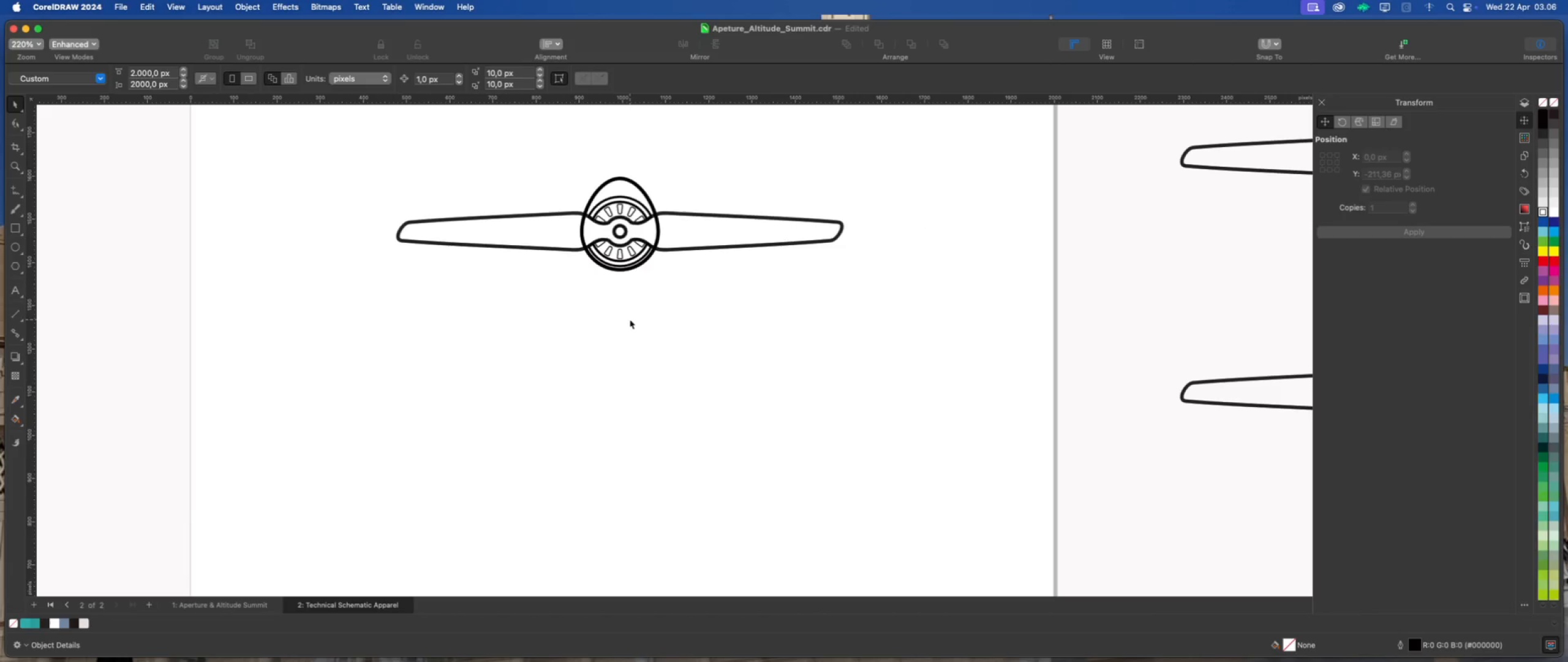 
left_click([647, 192])
 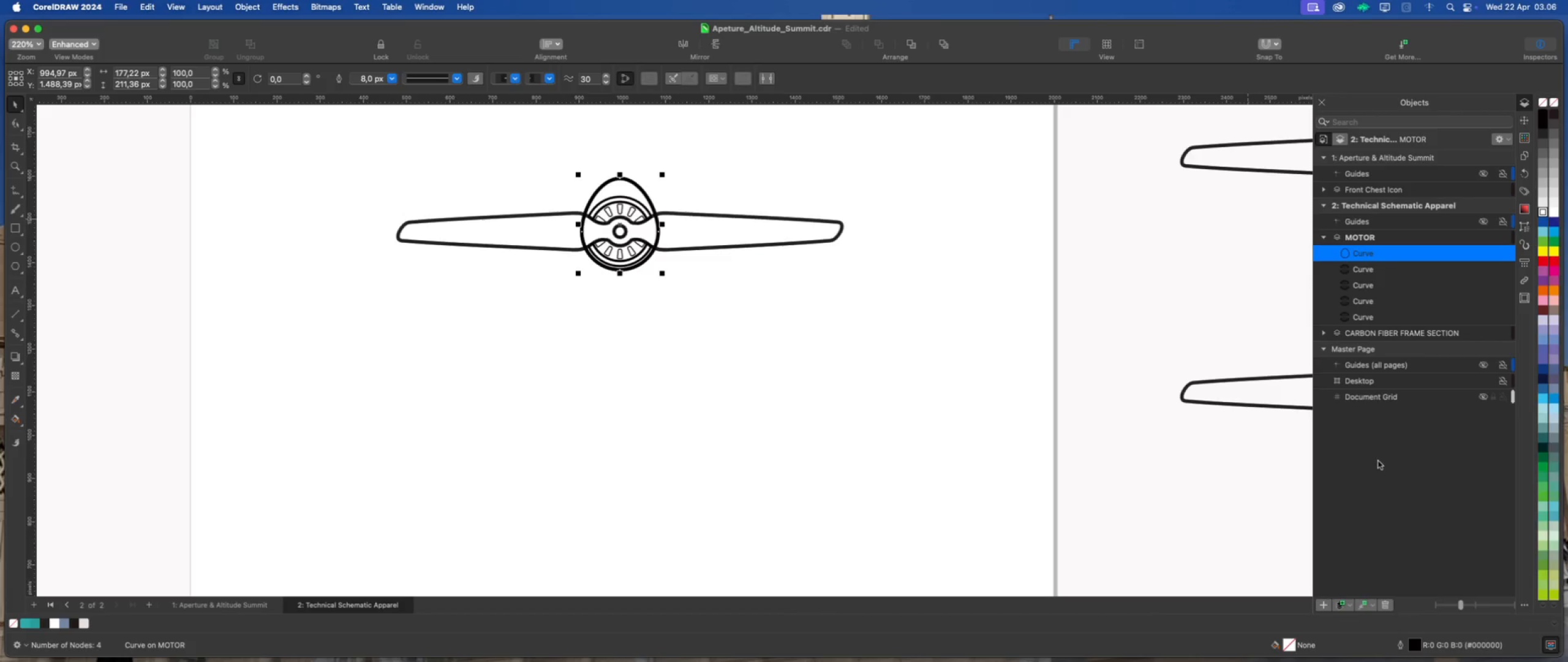 
wait(14.87)
 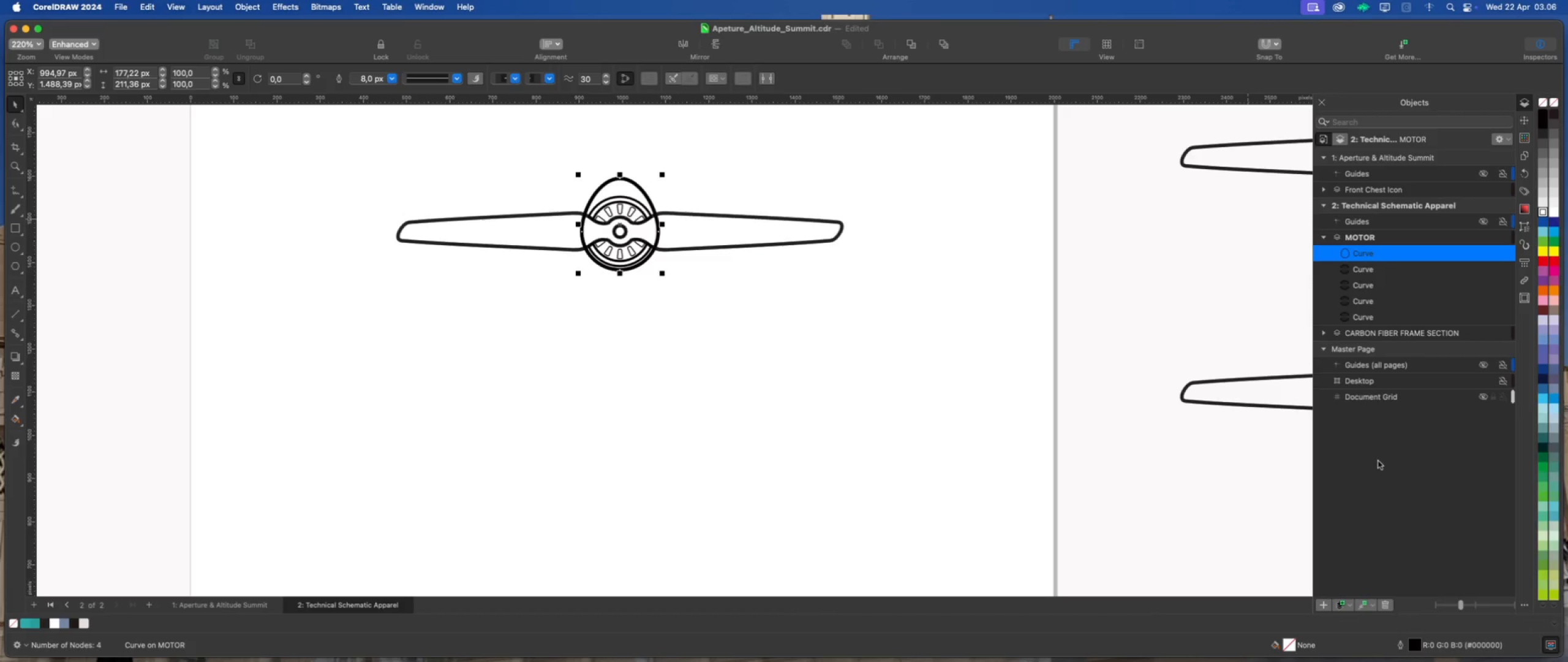 
left_click([1325, 607])
 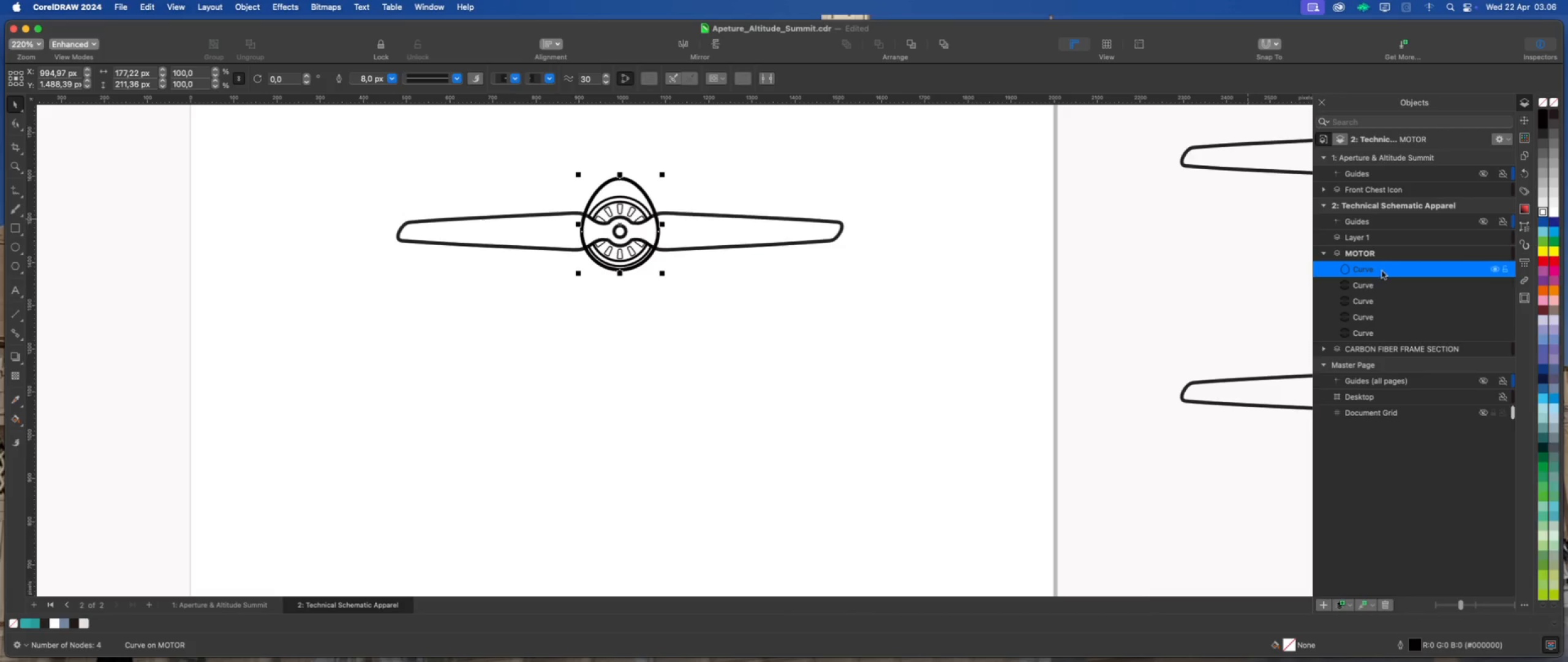 
left_click([1369, 240])
 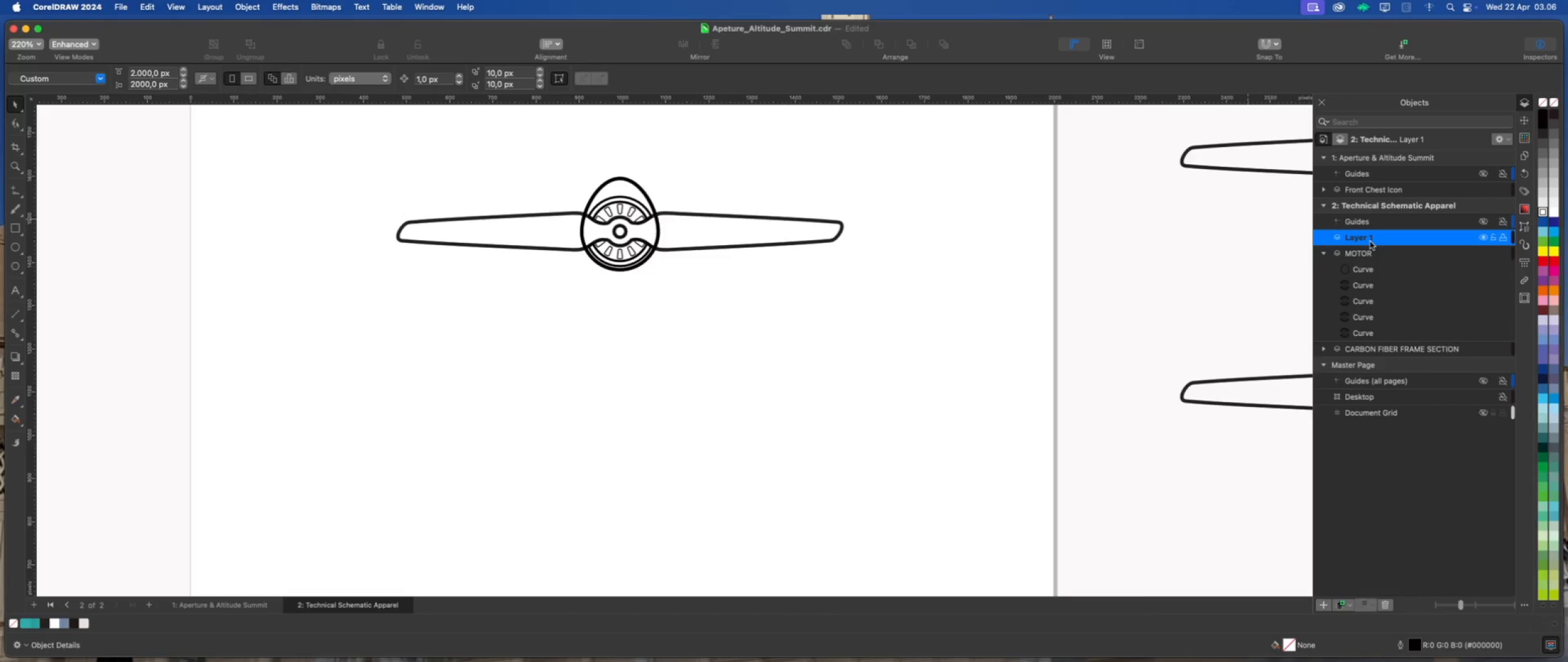 
wait(13.9)
 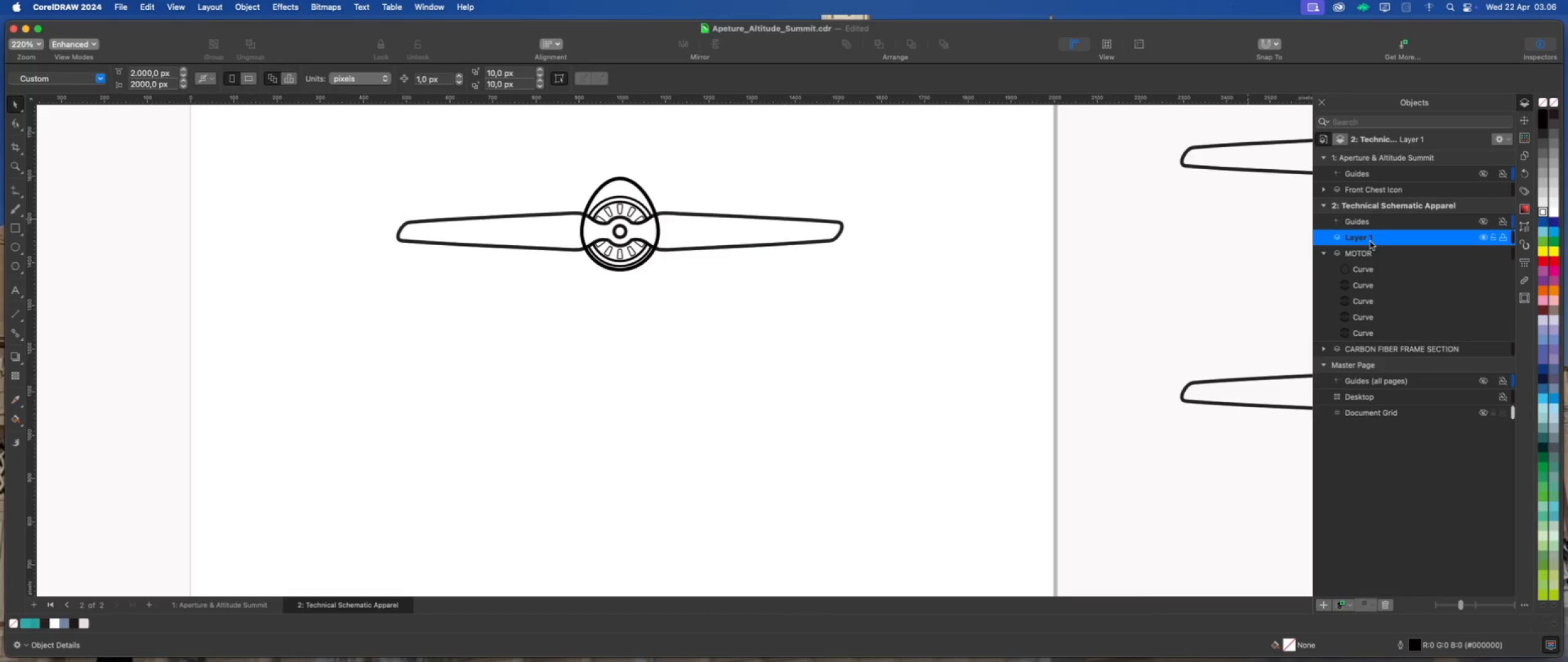 
left_click([1430, 632])
 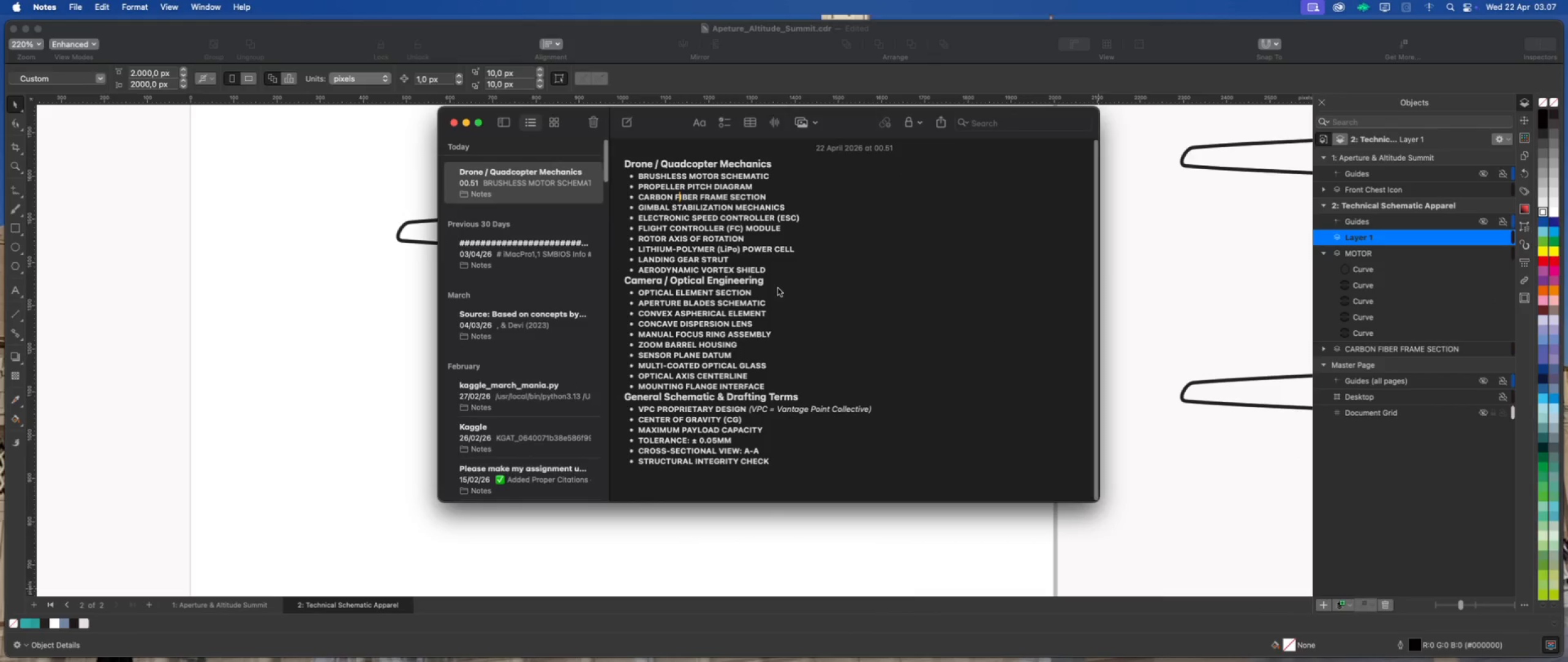 
left_click([775, 282])
 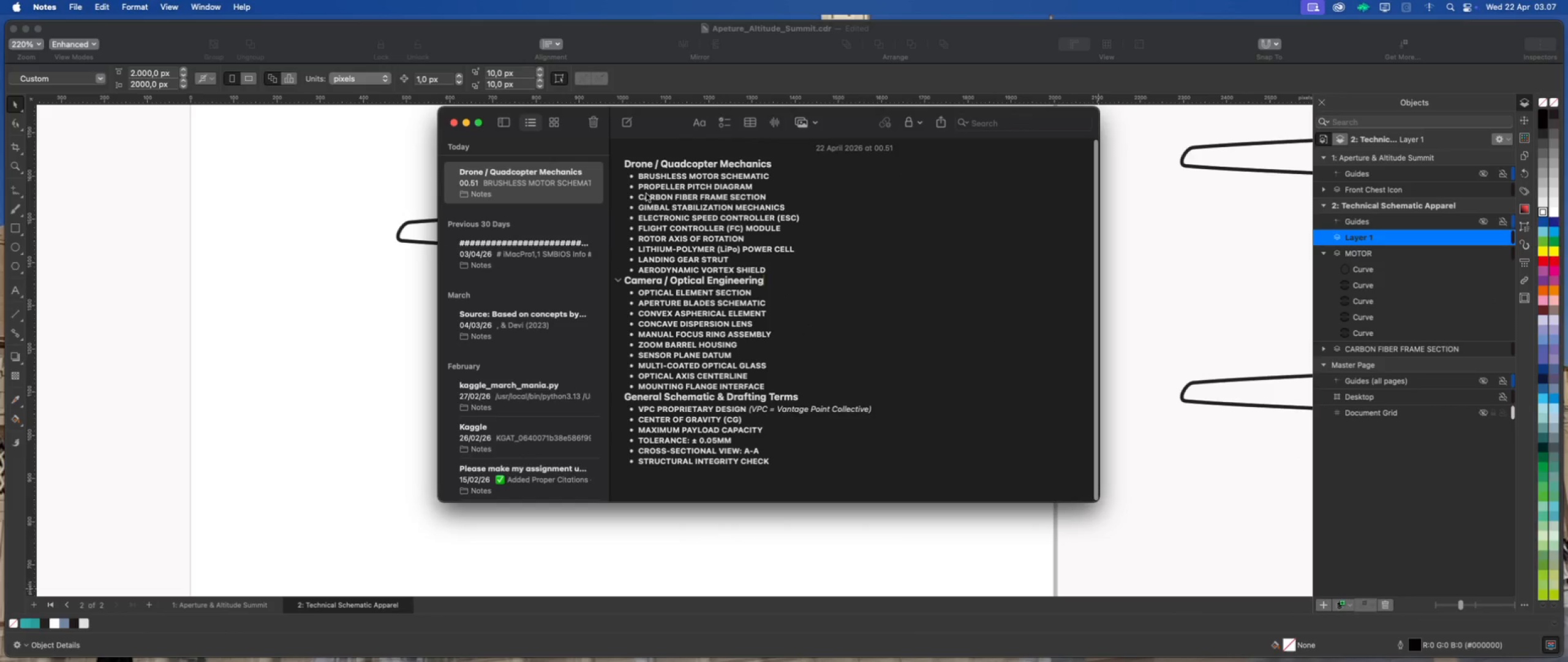 
left_click([644, 194])
 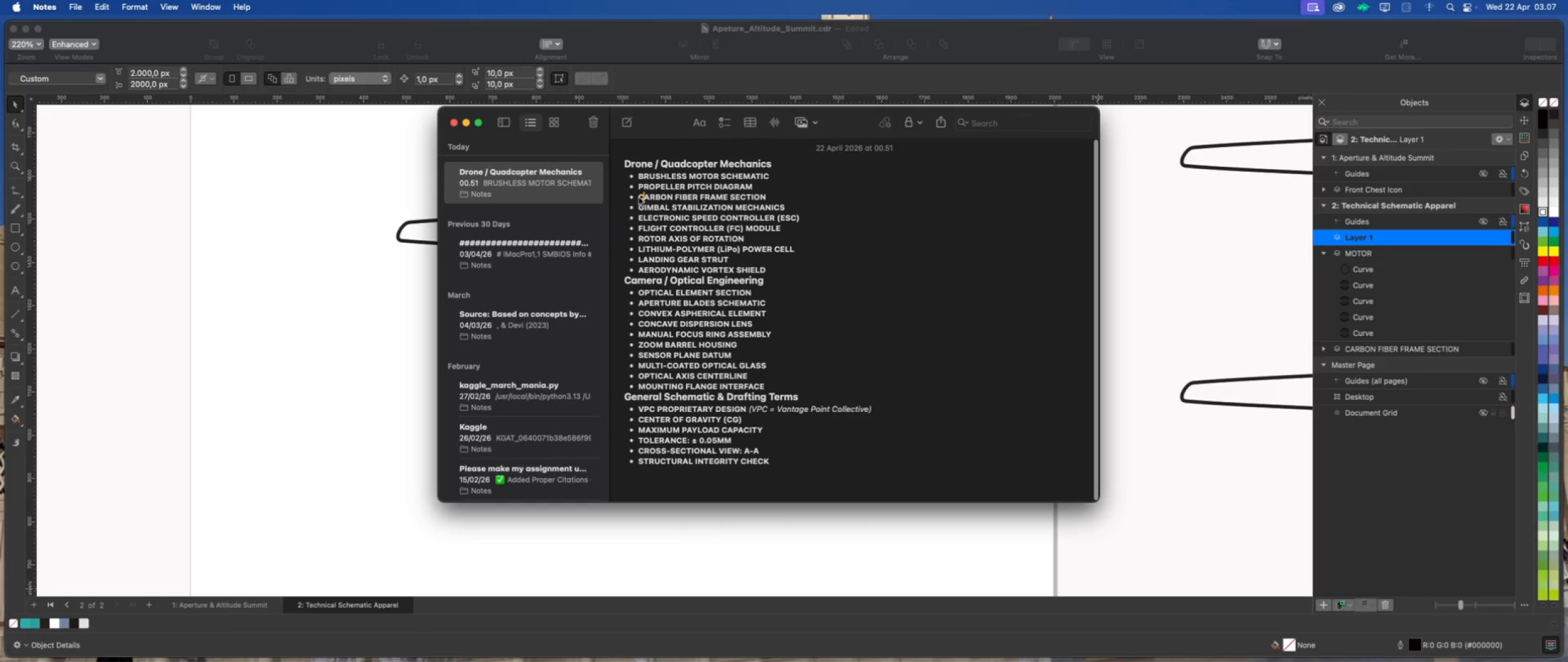 
left_click_drag(start_coordinate=[638, 197], to_coordinate=[769, 201])
 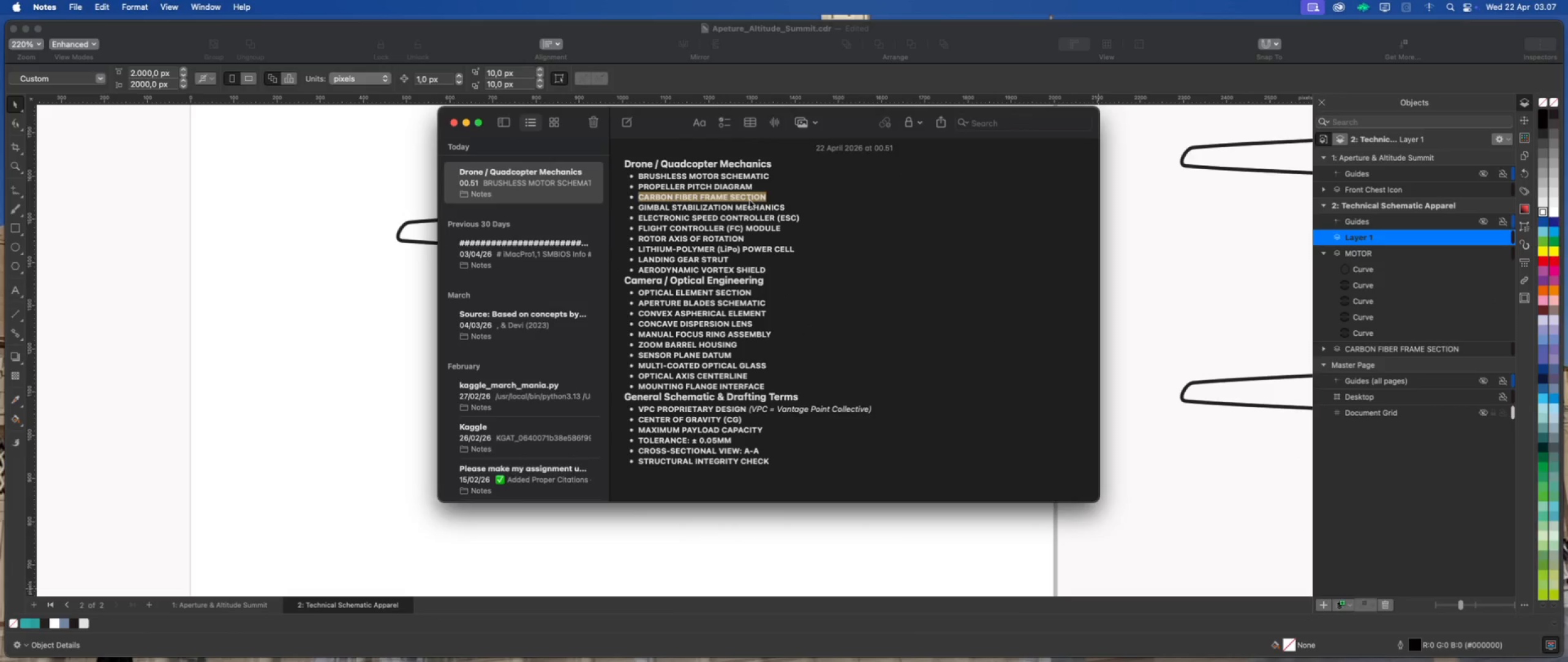 
right_click([750, 200])
 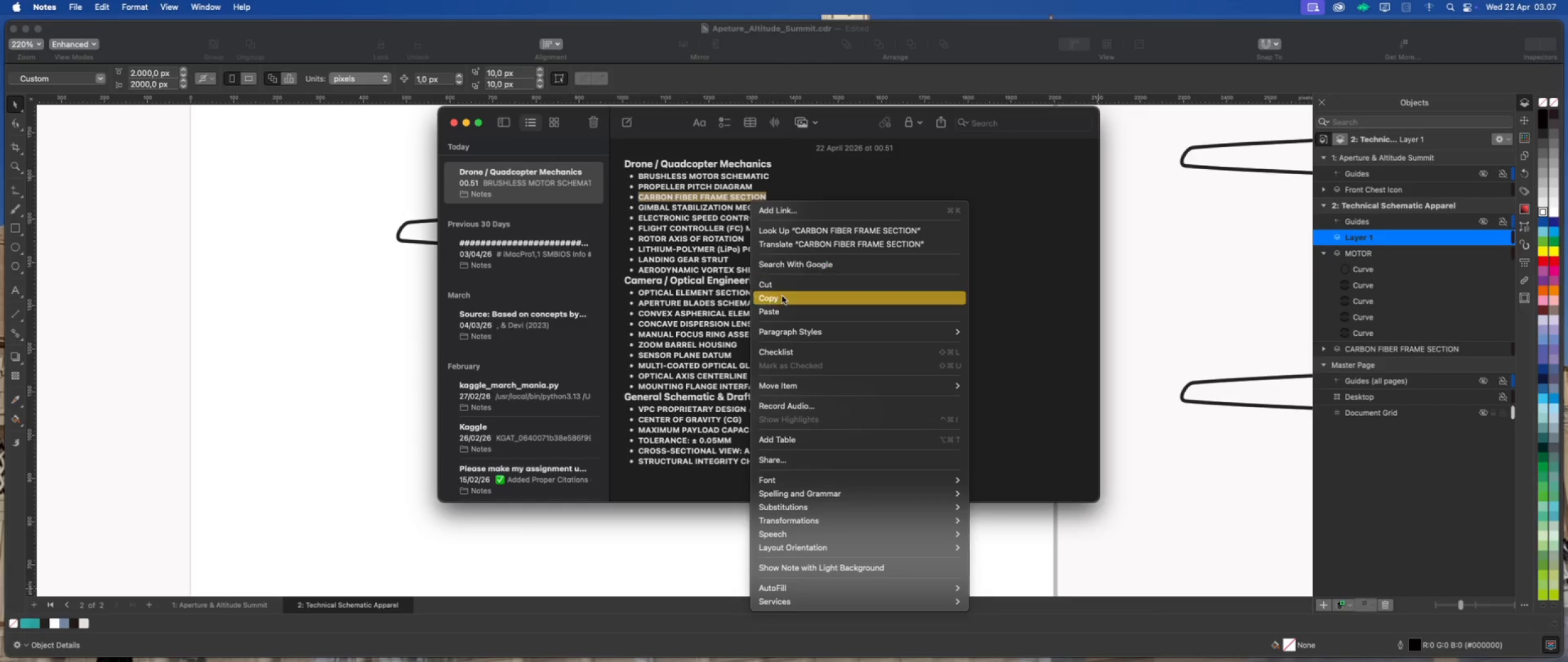 
left_click([782, 297])
 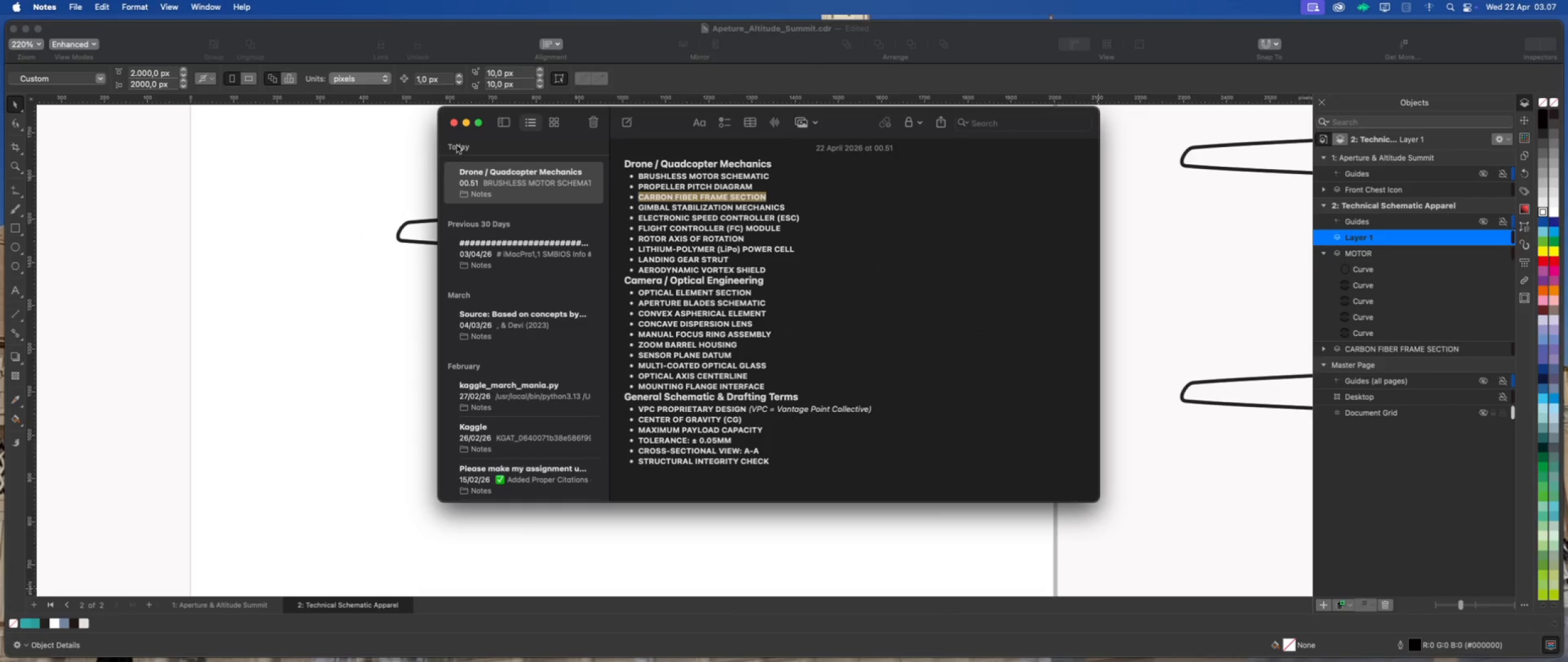 
left_click([466, 124])
 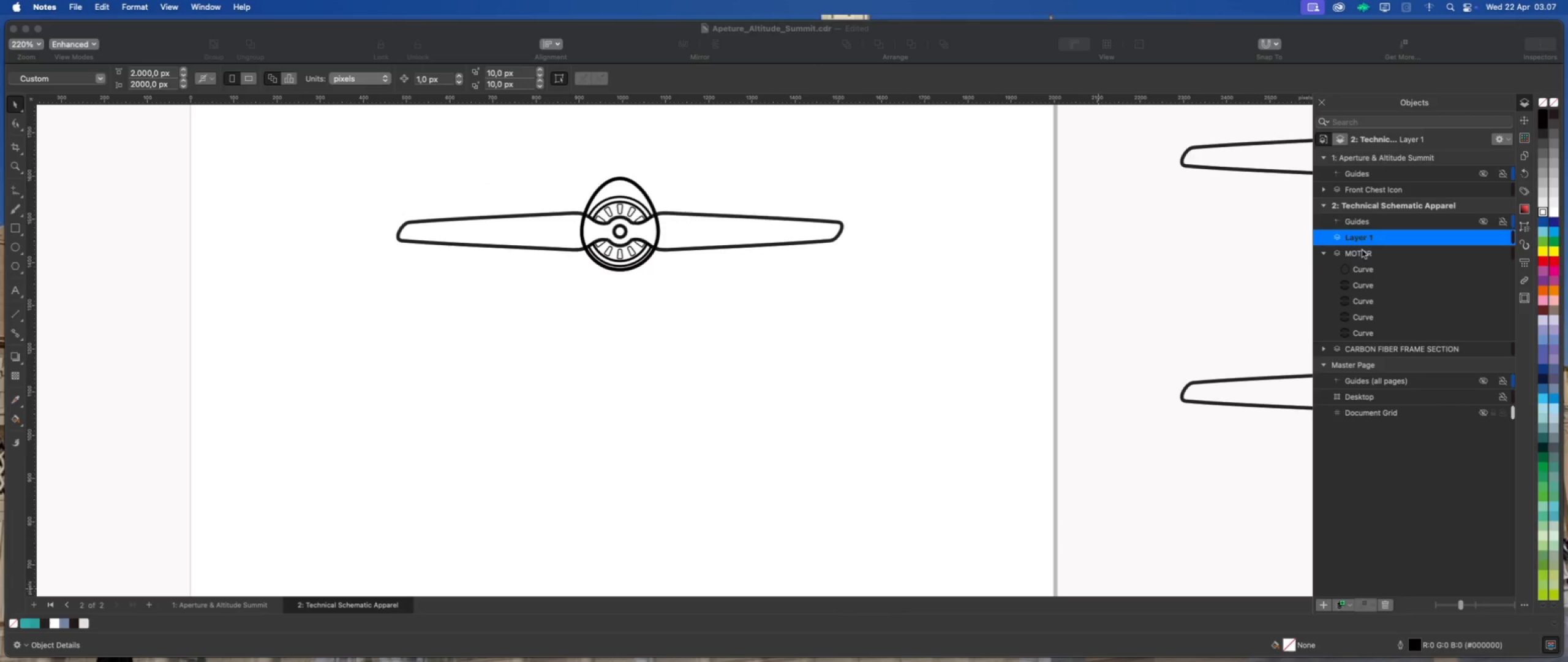 
double_click([1367, 236])
 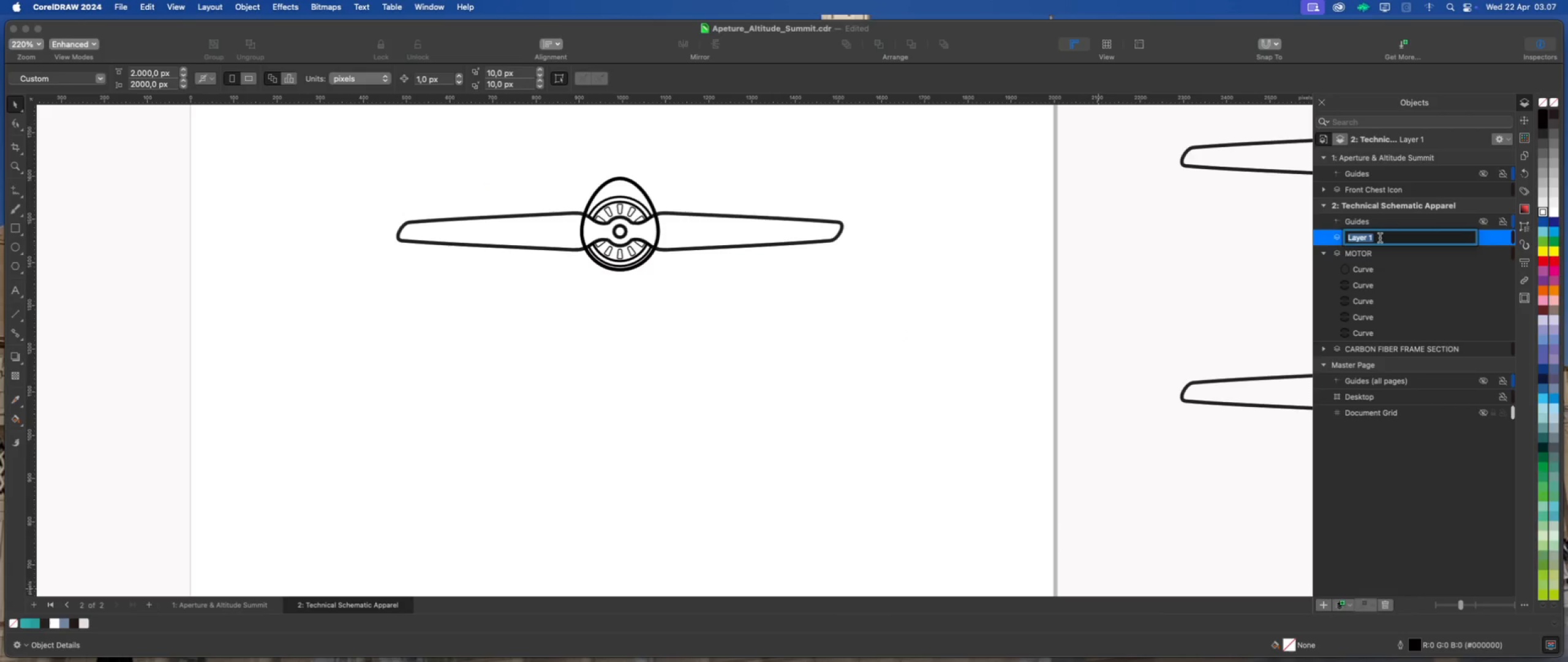 
hold_key(key=CommandLeft, duration=0.68)
 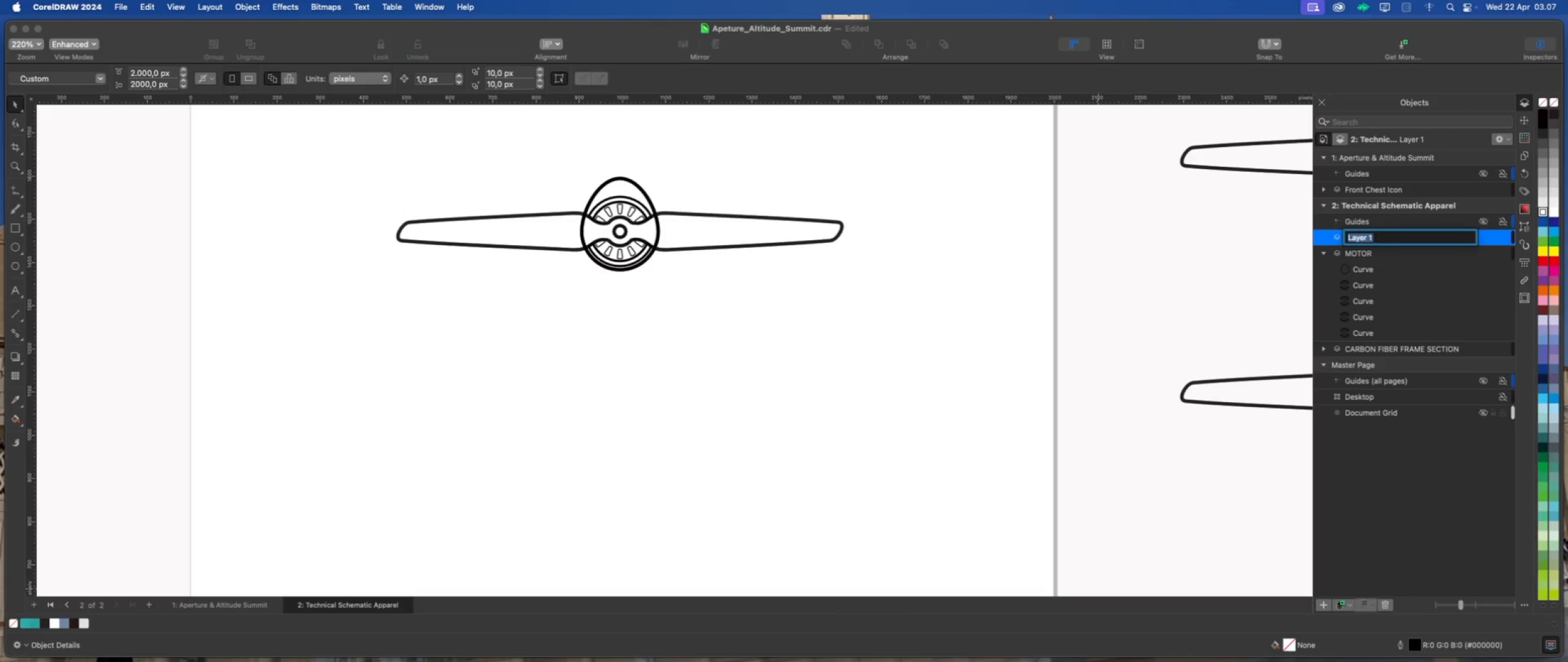 
key(Delete)
 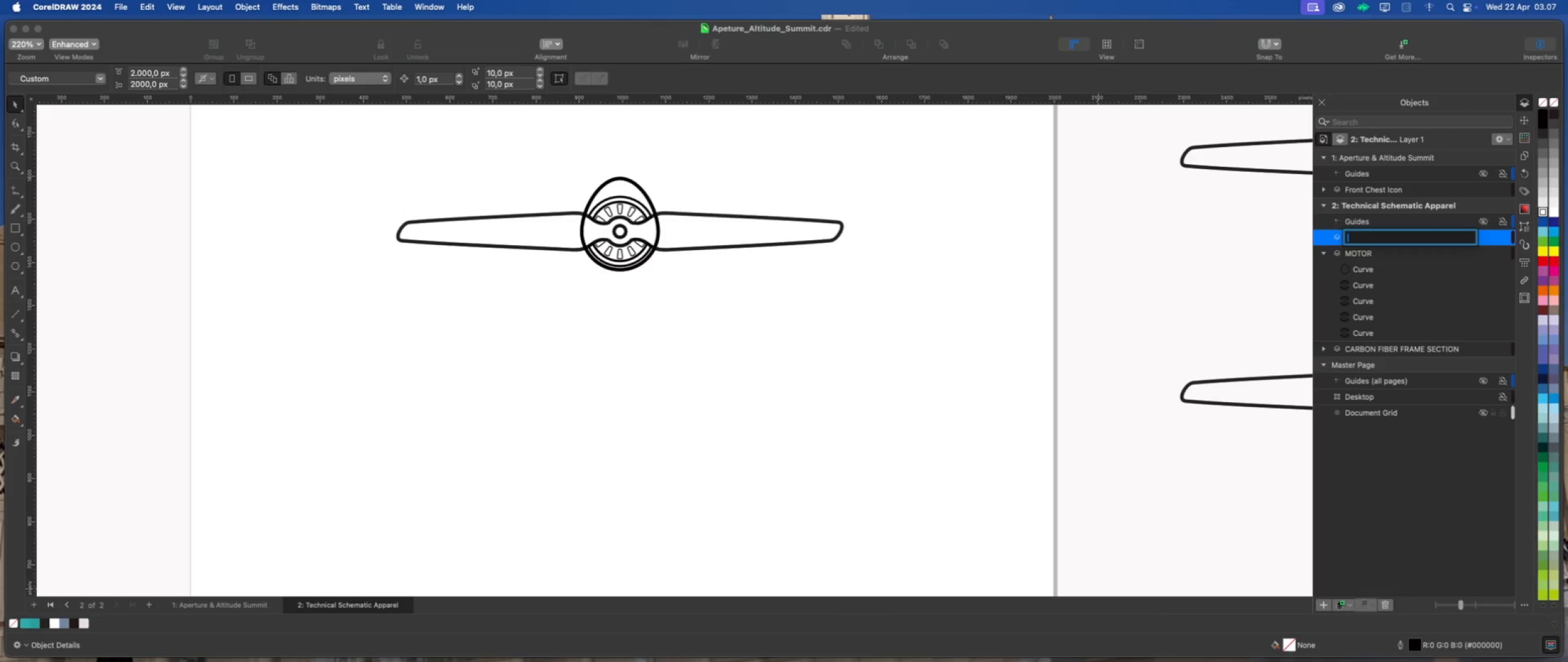 
key(Meta+V)
 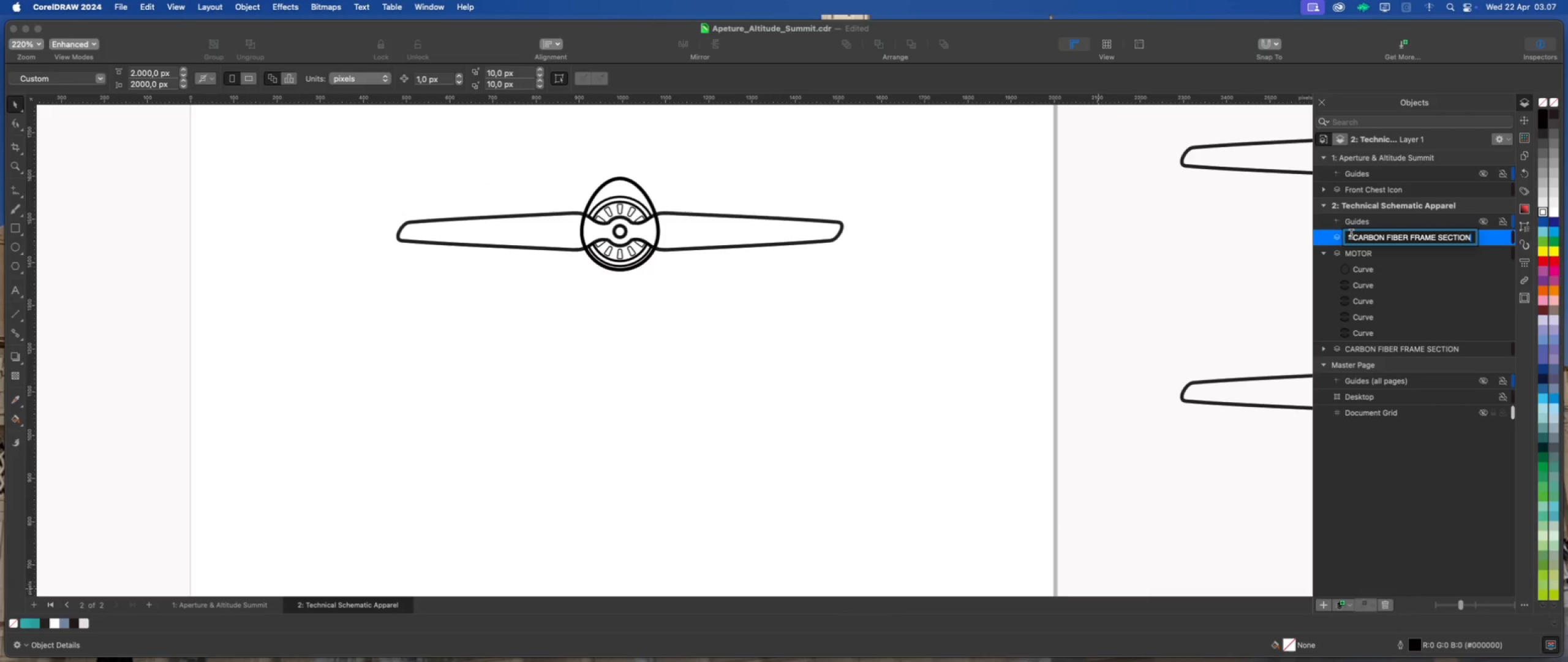 
left_click([1353, 237])
 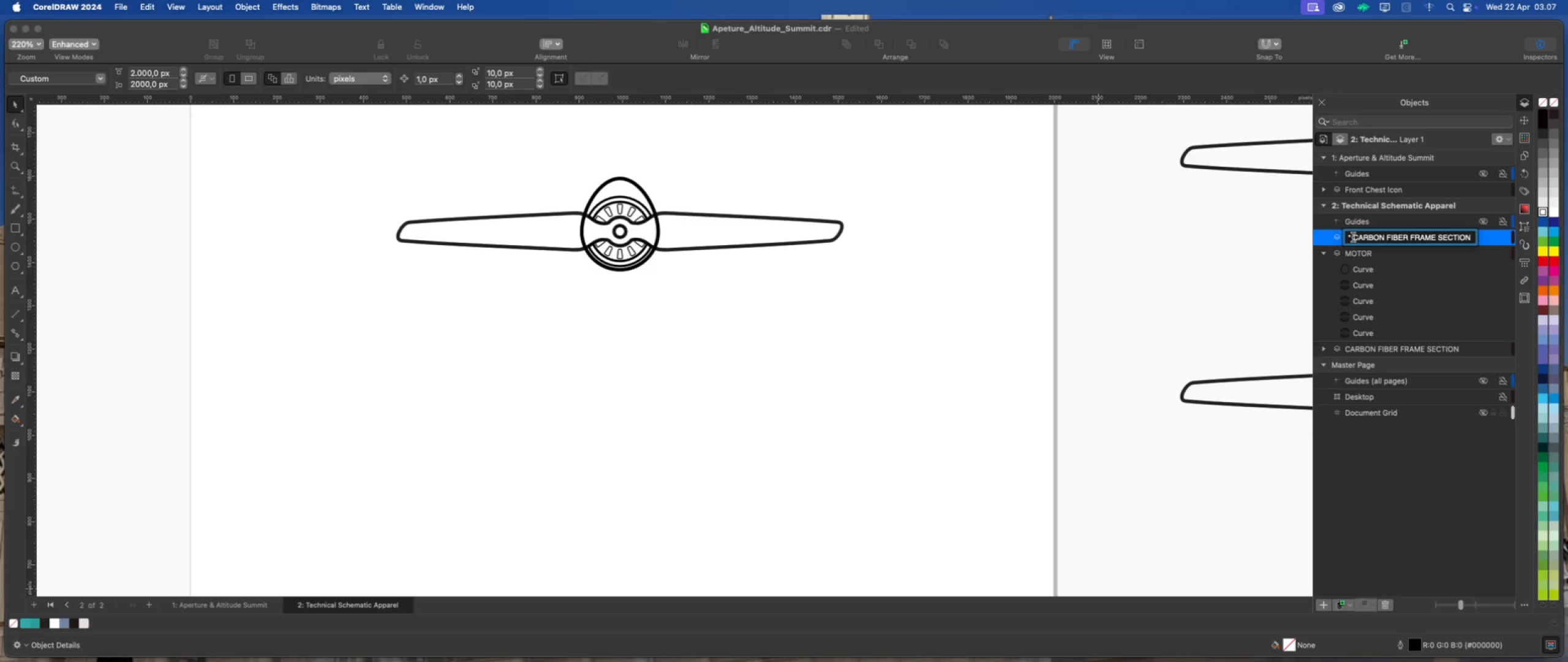 
key(Backspace)
 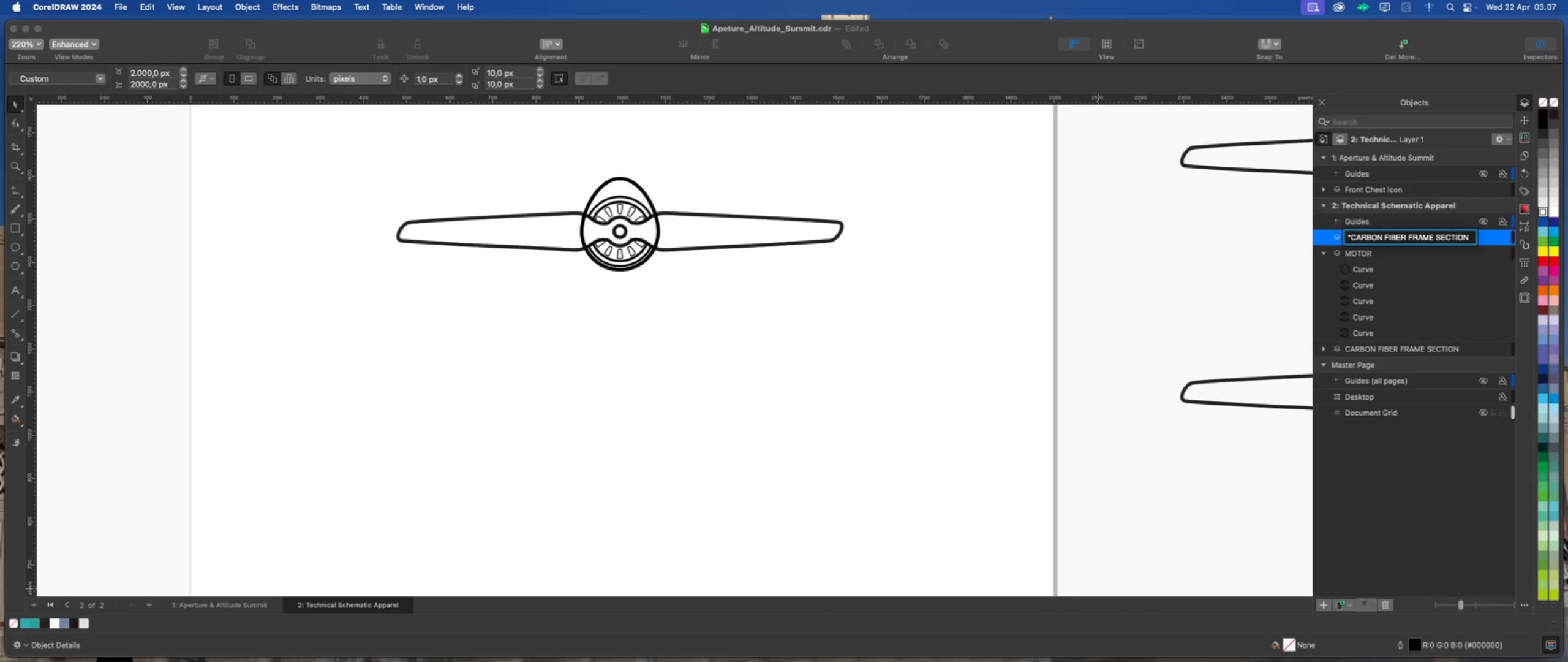 
key(Backspace)
 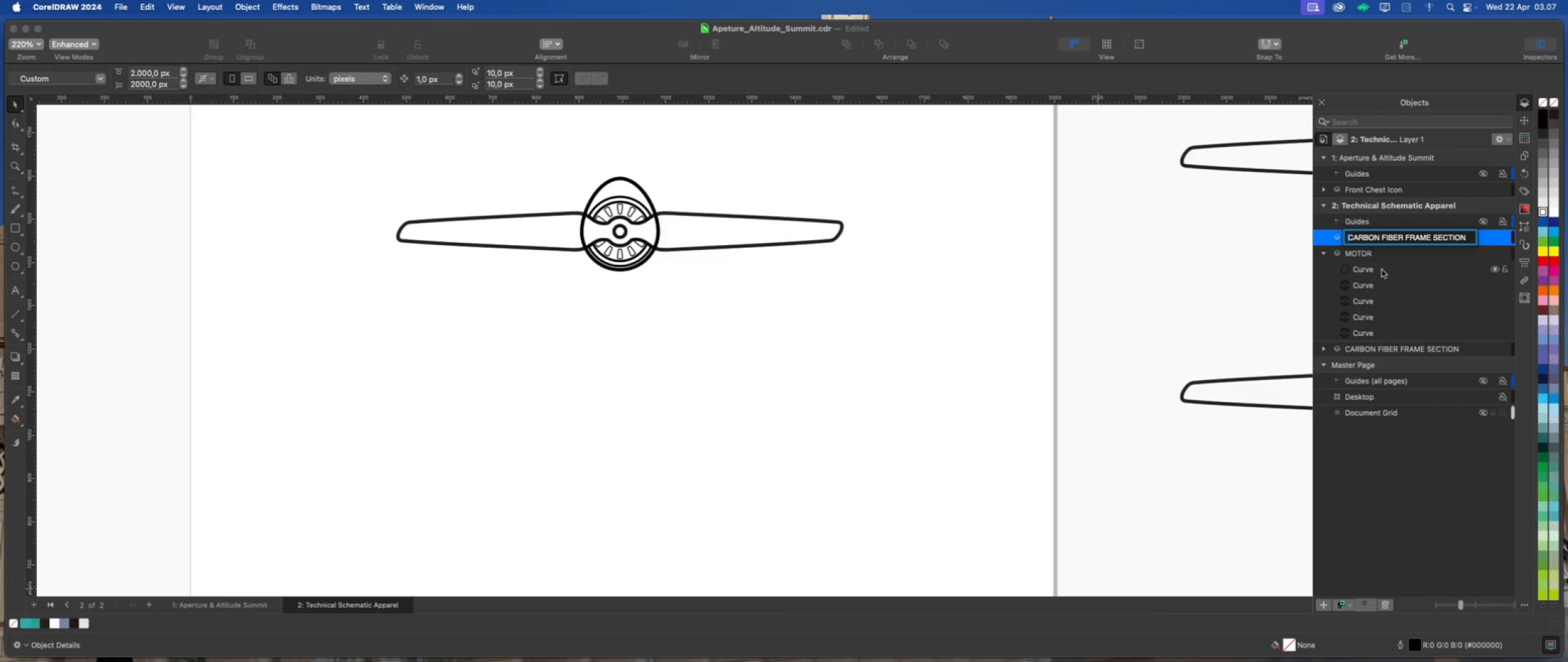 
left_click([1387, 273])
 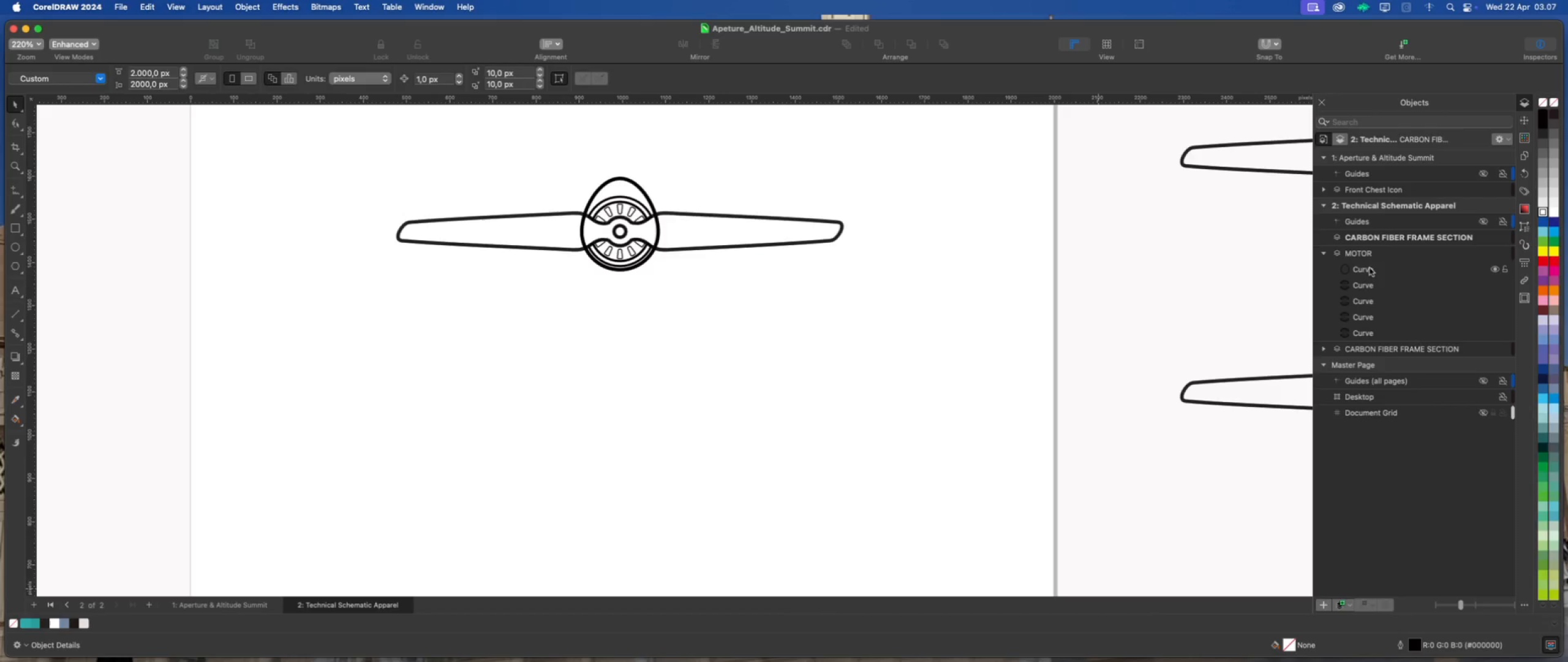 
left_click([1369, 268])
 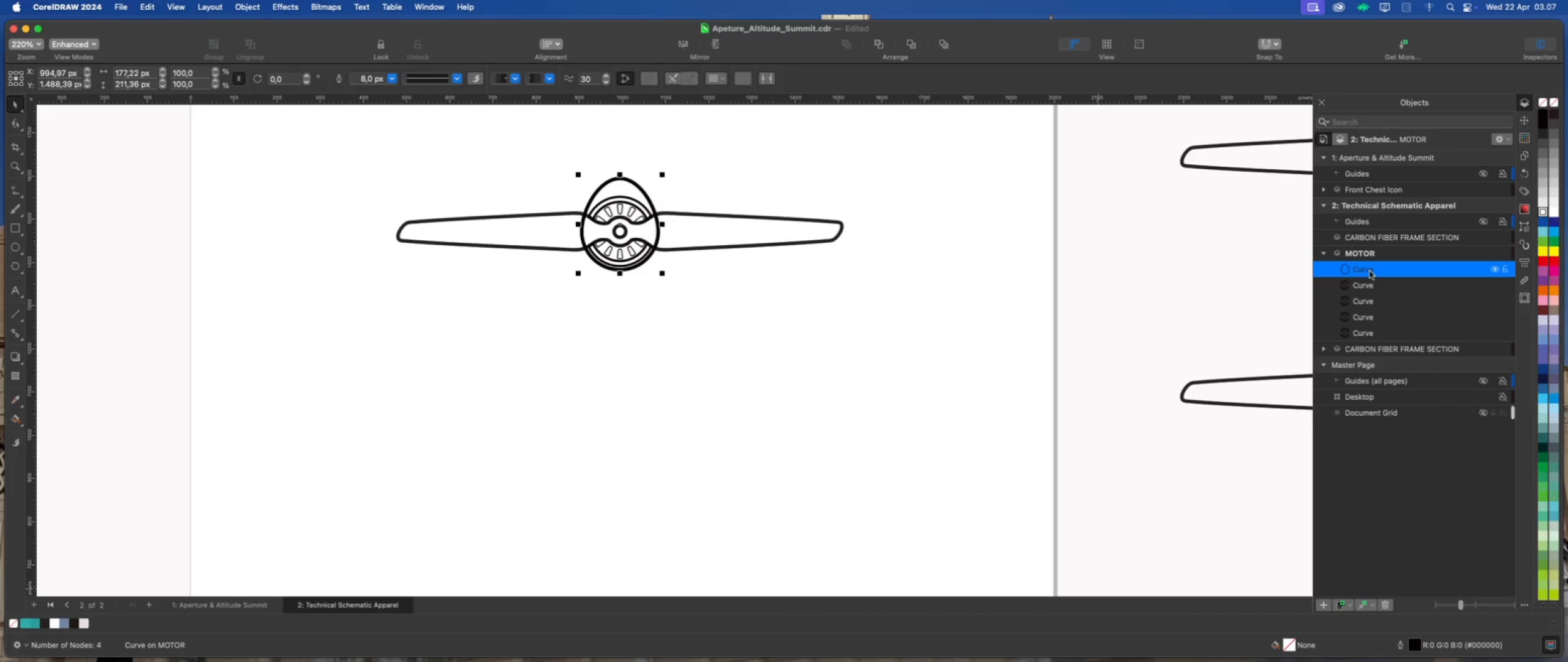 
left_click_drag(start_coordinate=[1370, 271], to_coordinate=[1371, 248])
 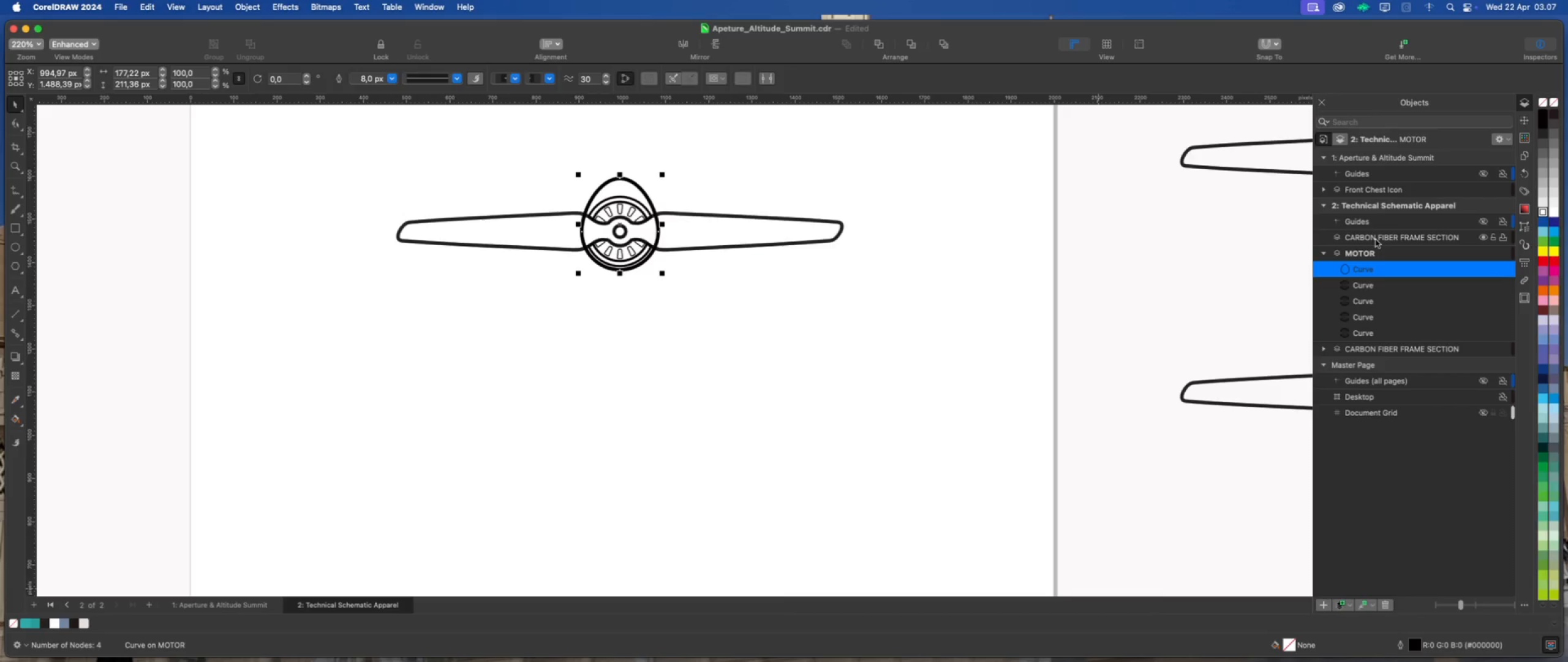 
left_click([1376, 240])
 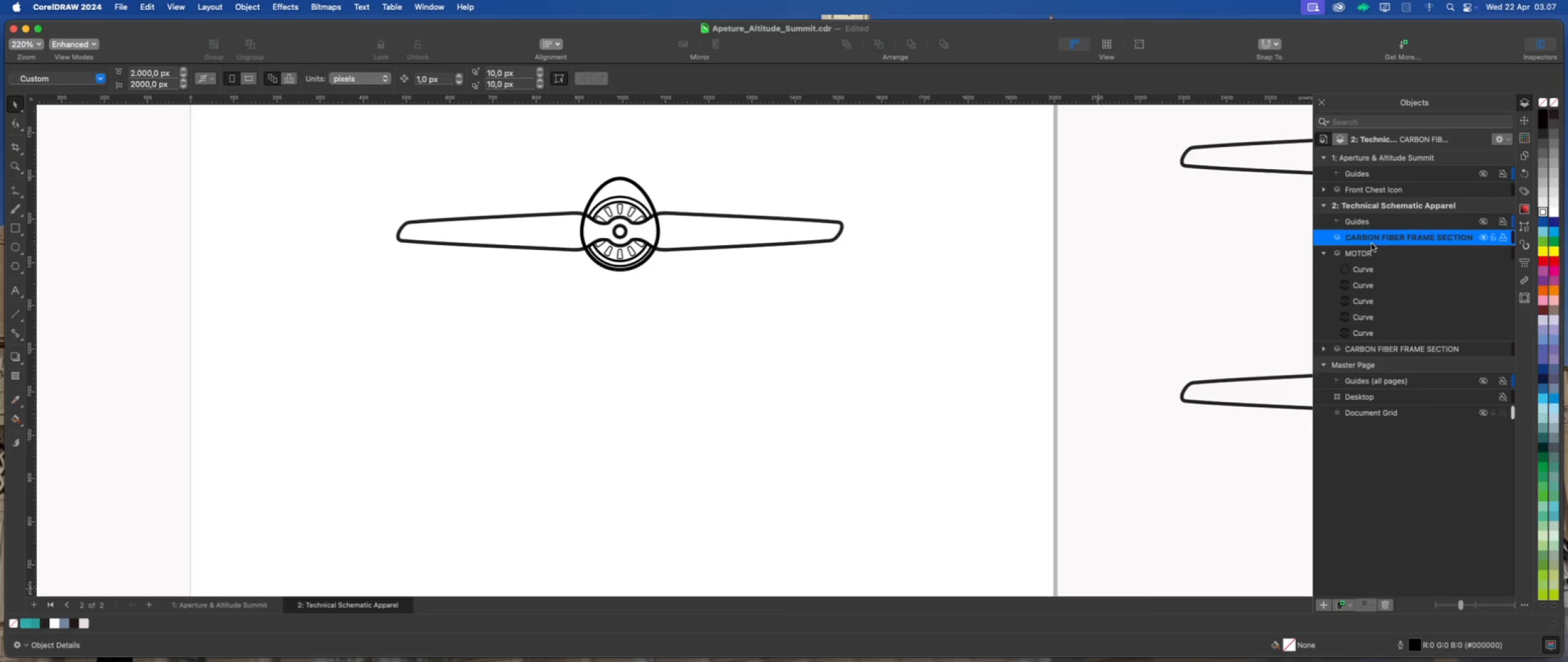 
left_click([1370, 268])
 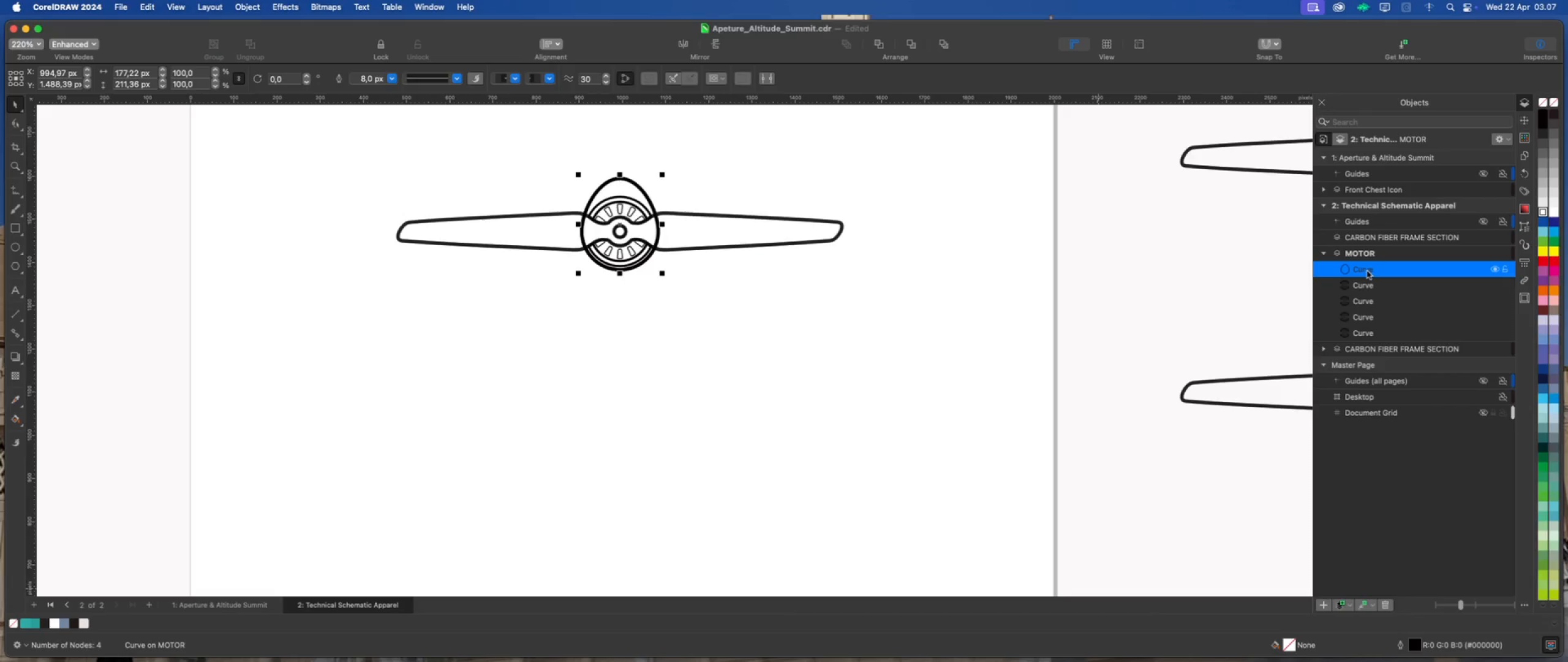 
left_click_drag(start_coordinate=[1366, 272], to_coordinate=[1372, 239])
 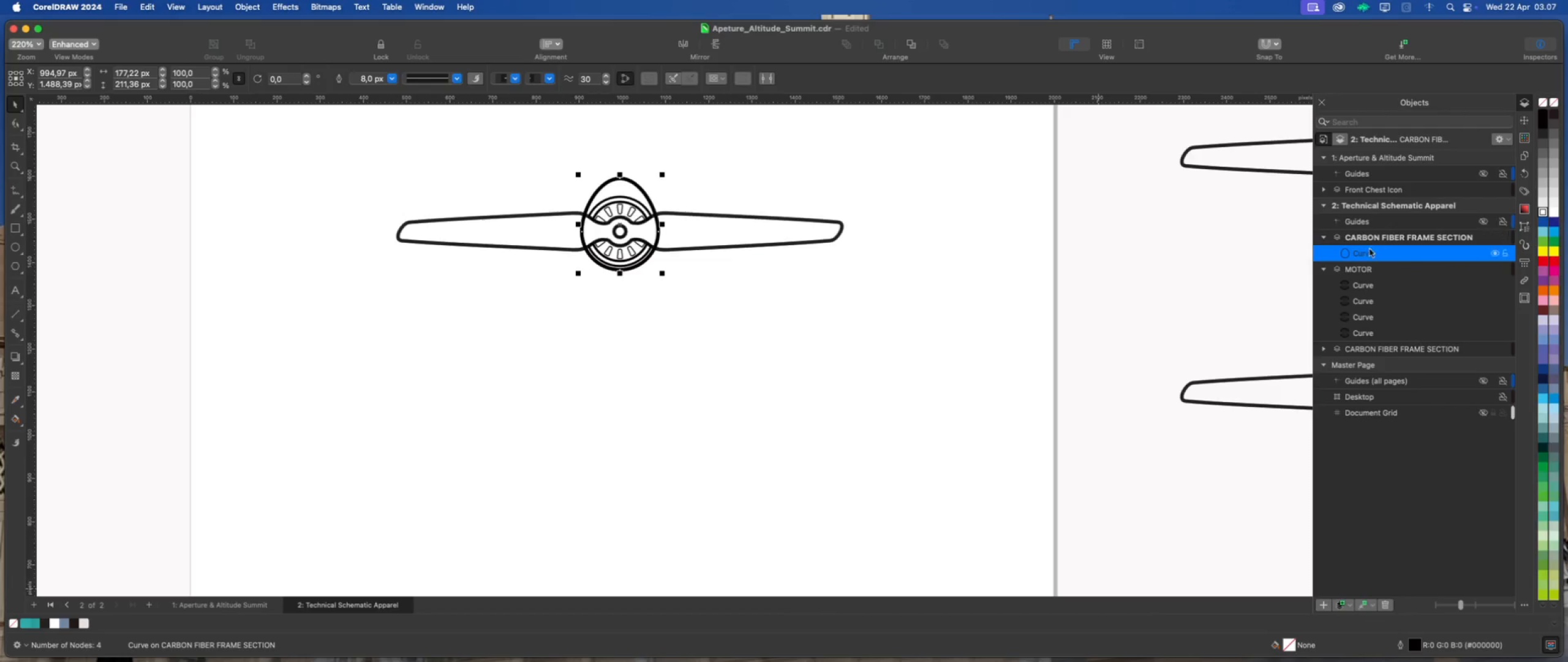 
left_click([1370, 256])
 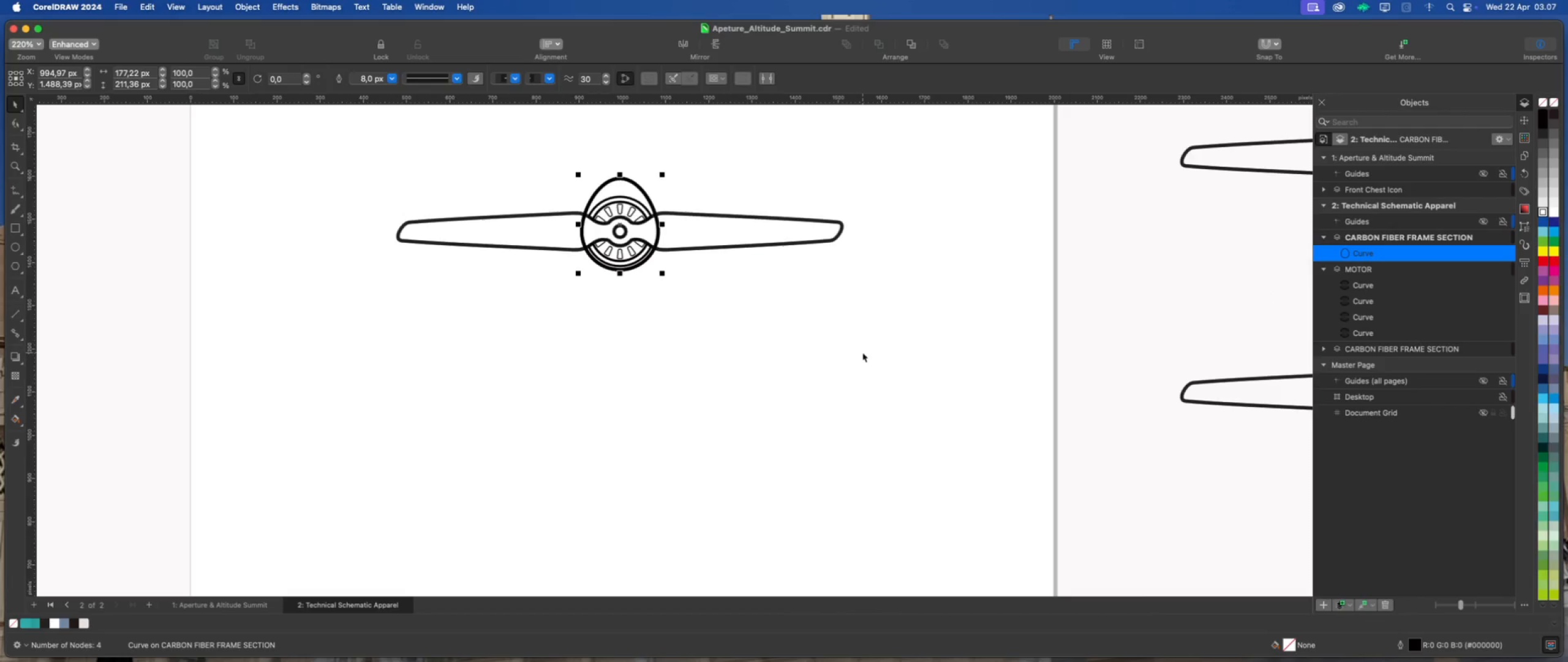 
left_click([862, 352])
 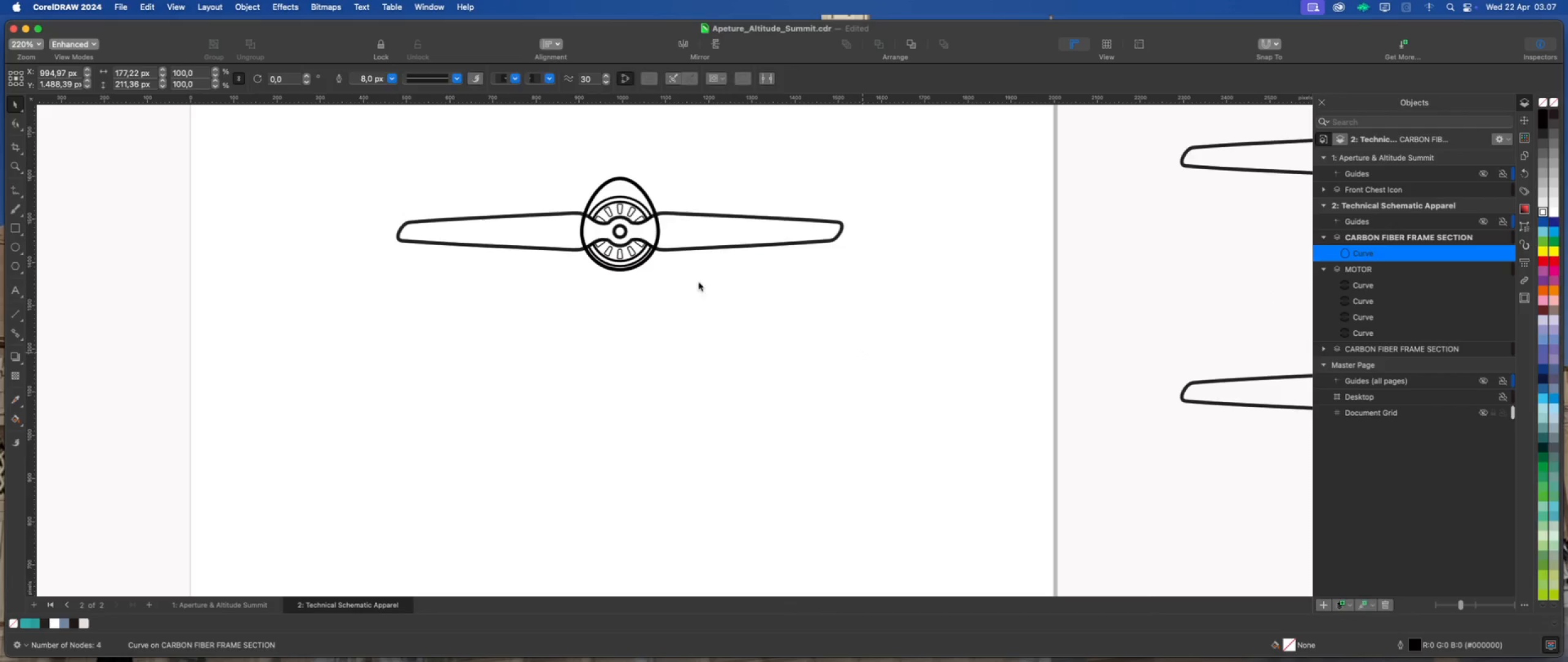 
scroll: coordinate [578, 297], scroll_direction: none, amount: 0.0
 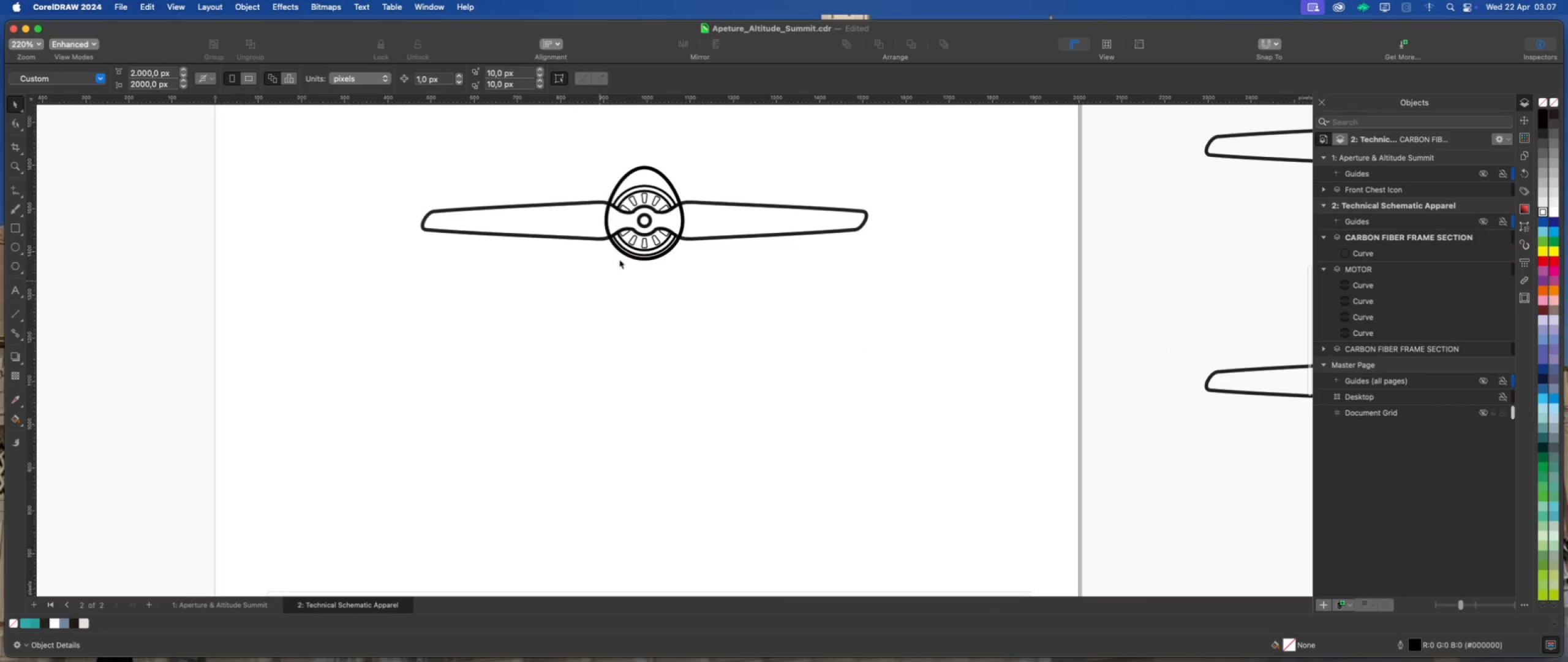 
scroll: coordinate [642, 232], scroll_direction: down, amount: 2.0
 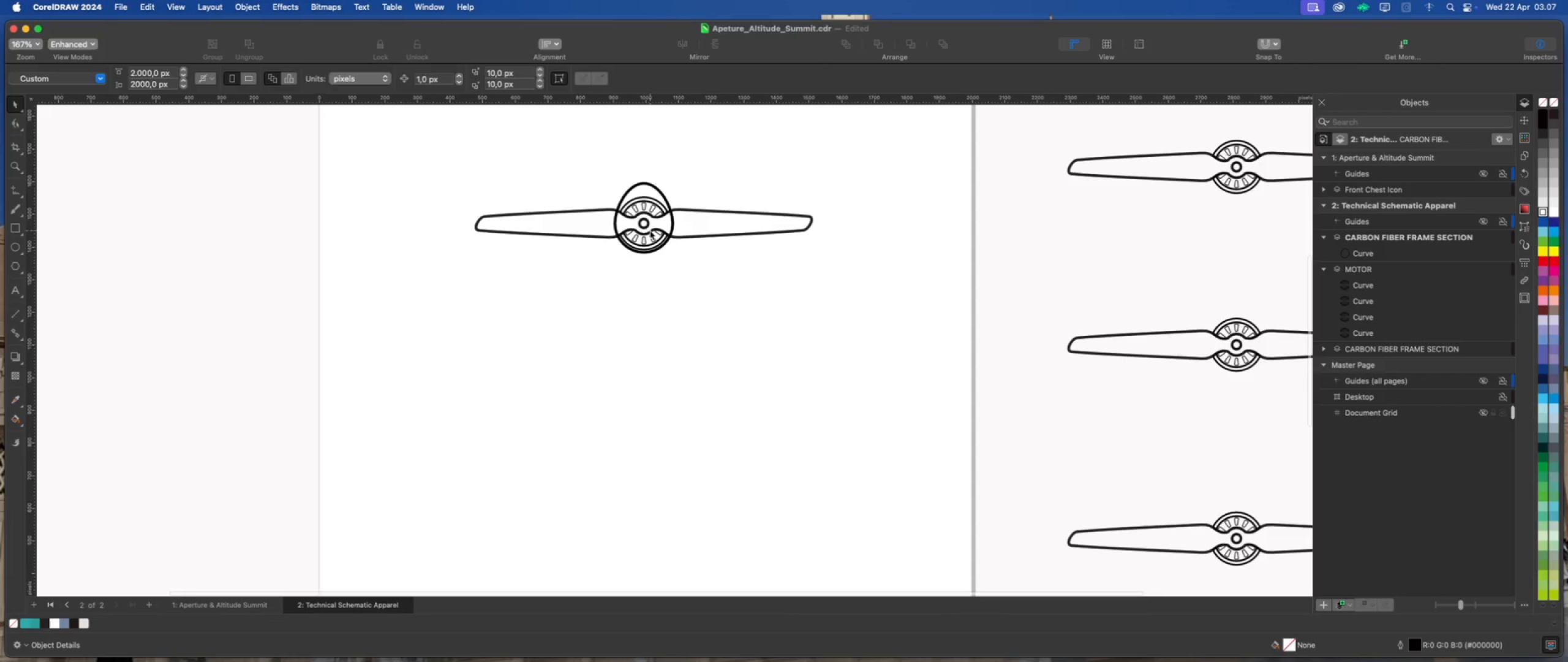 
left_click([654, 189])
 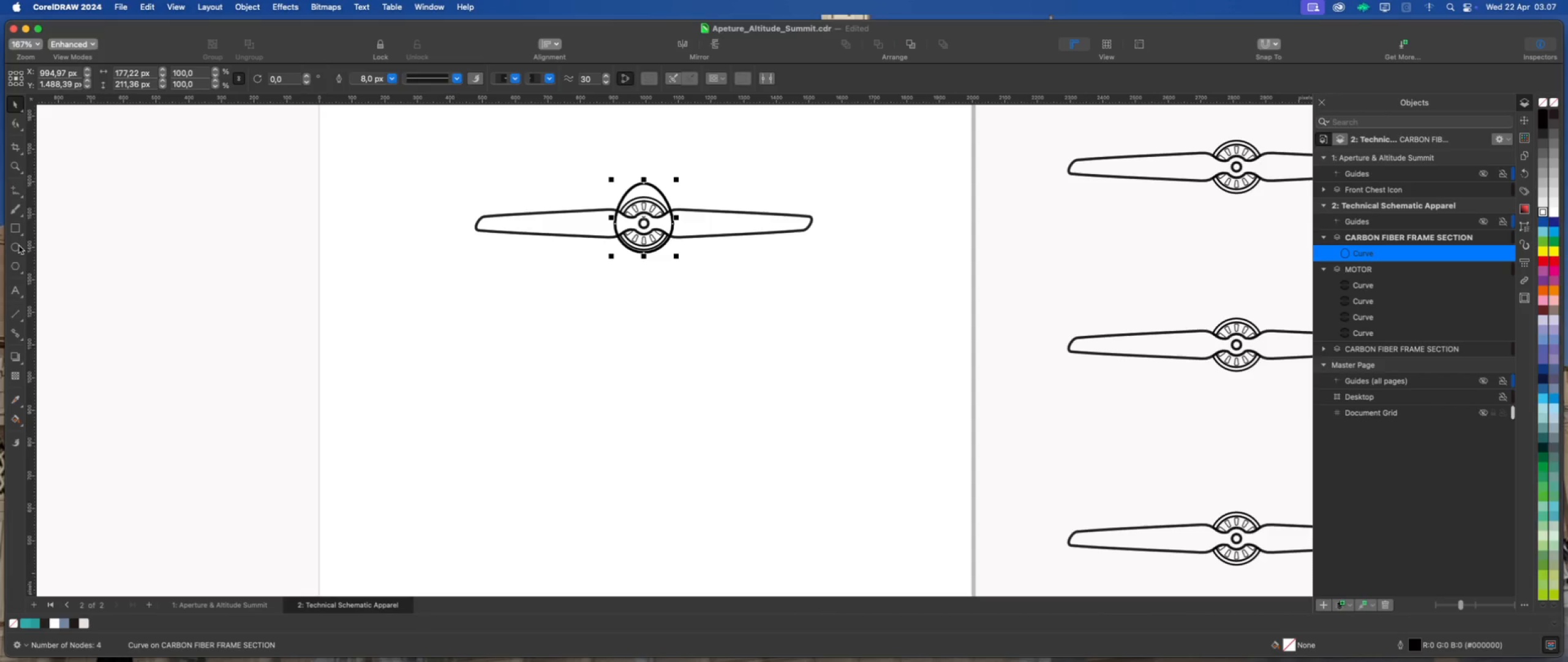 
left_click([15, 227])
 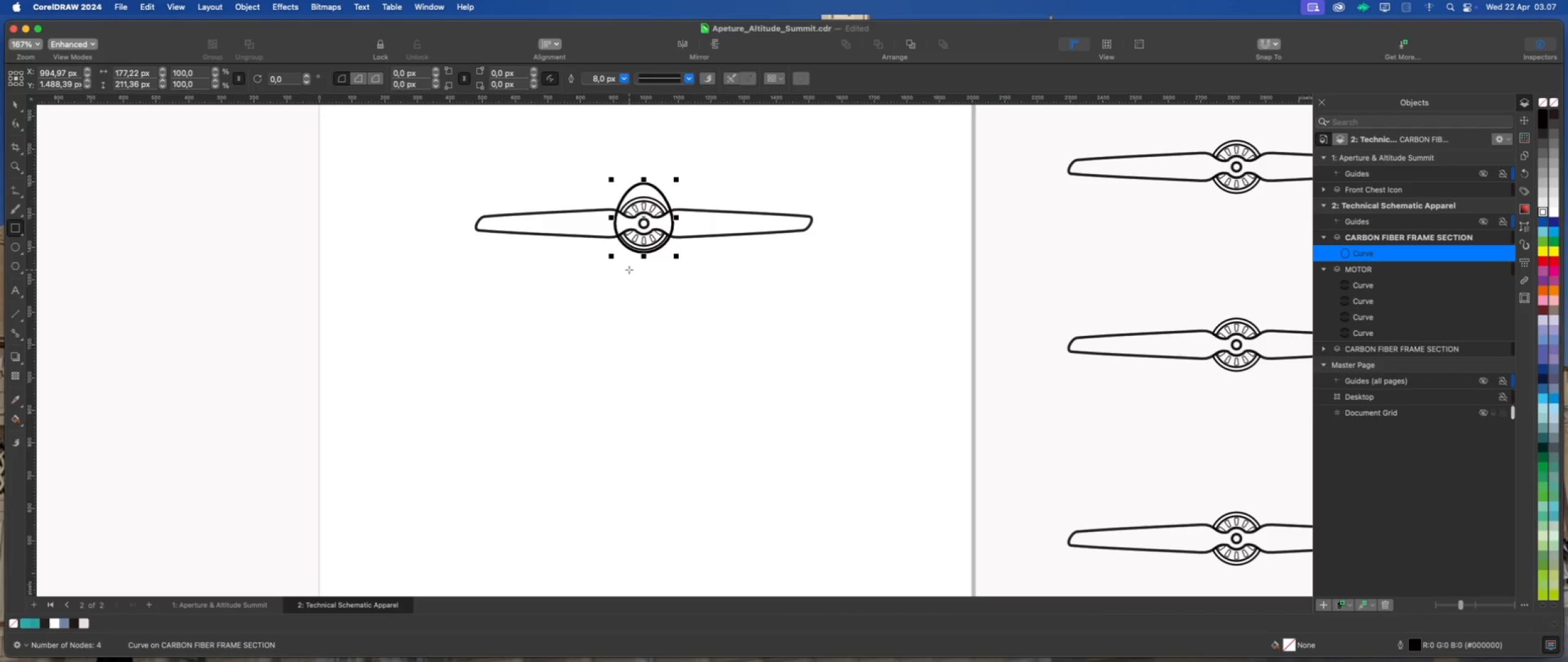 
left_click_drag(start_coordinate=[629, 263], to_coordinate=[664, 457])
 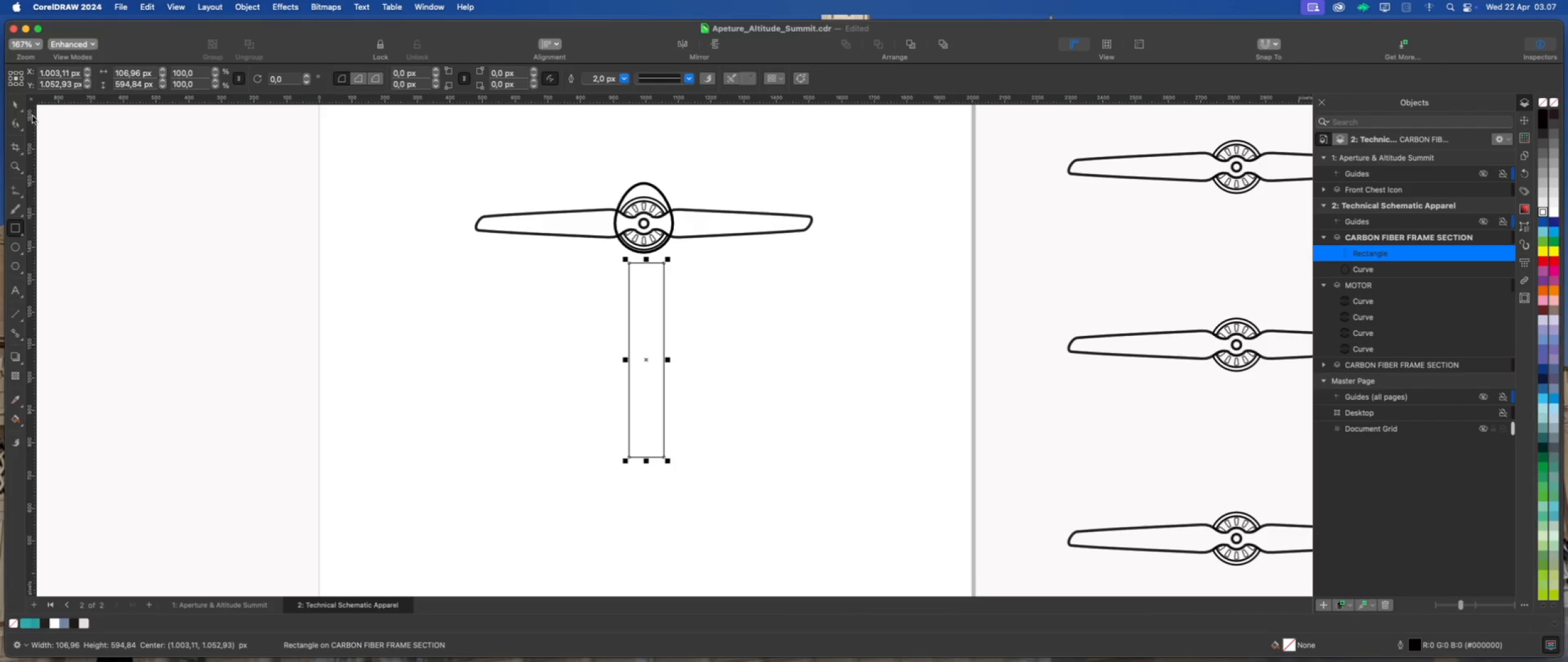 
left_click([18, 104])
 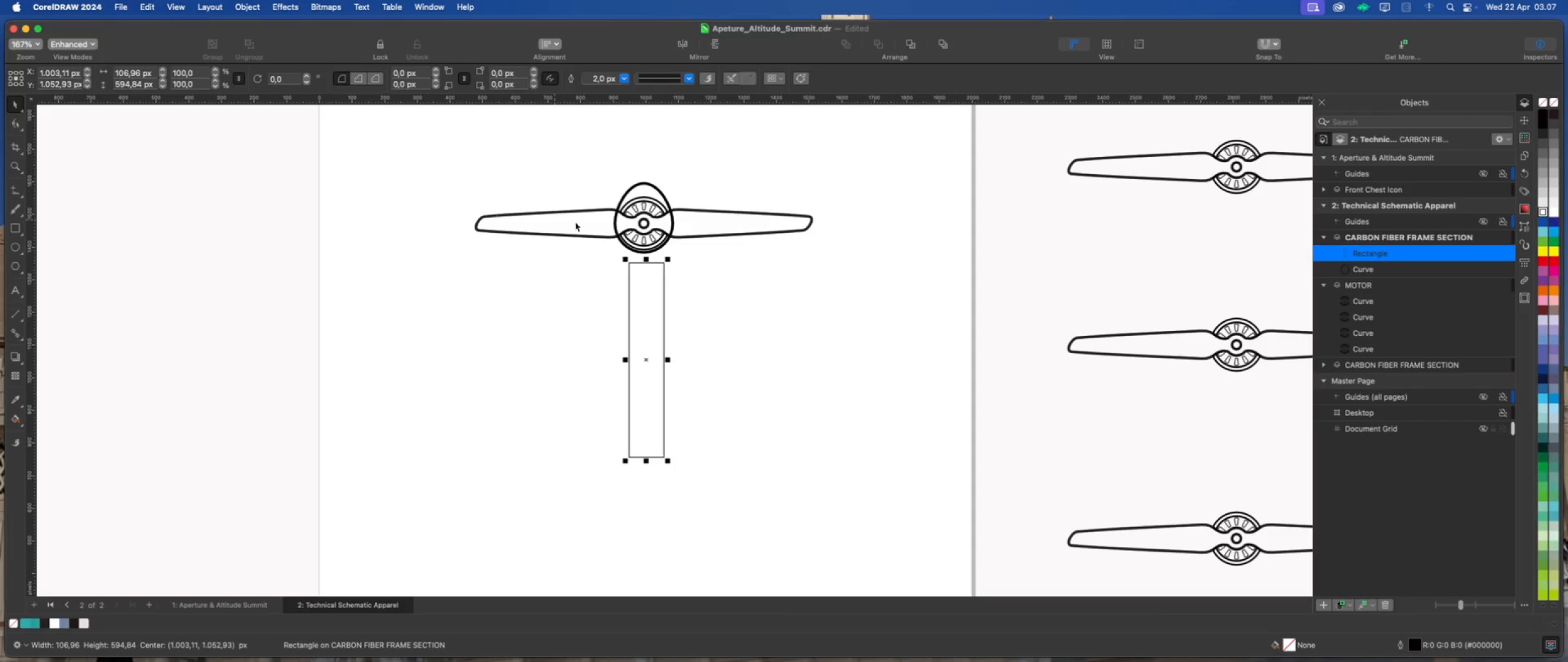 
hold_key(key=ShiftLeft, duration=0.73)
left_click([656, 189])
 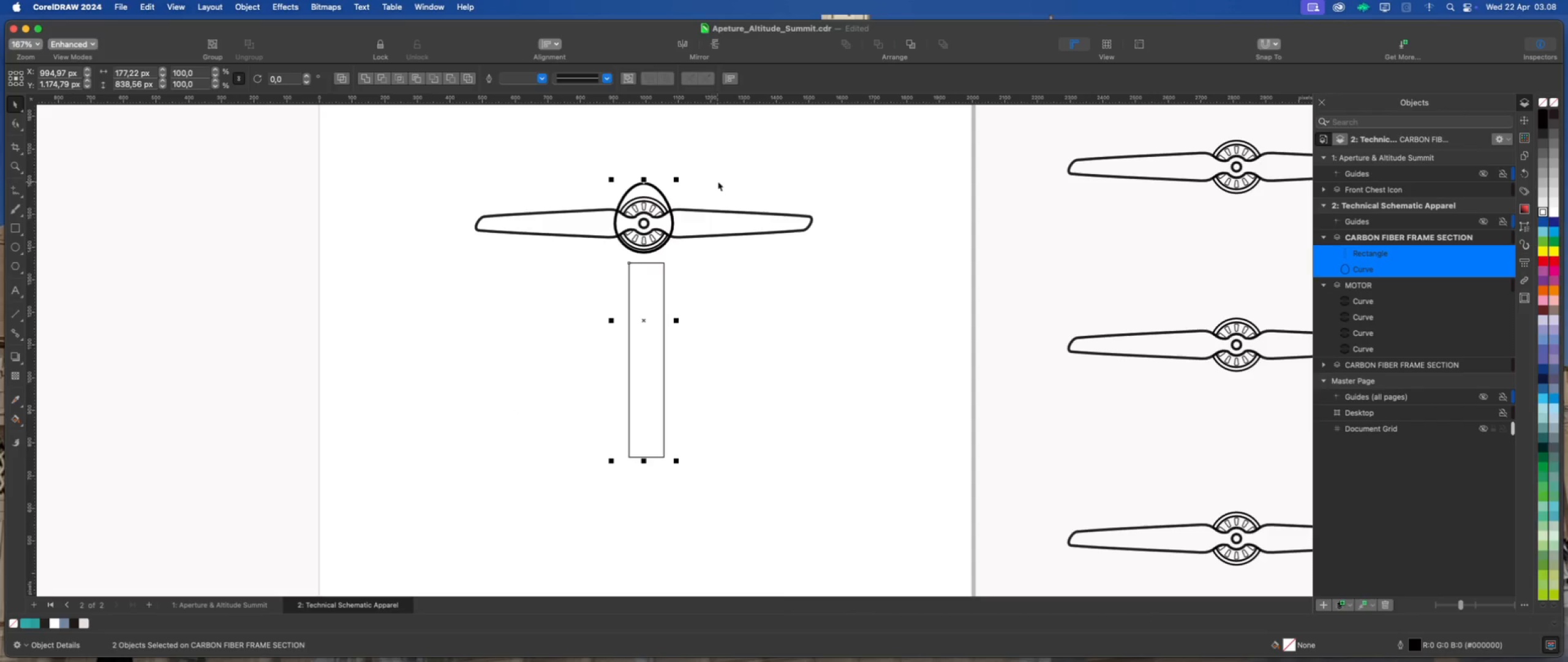 
key(Shift+C)
 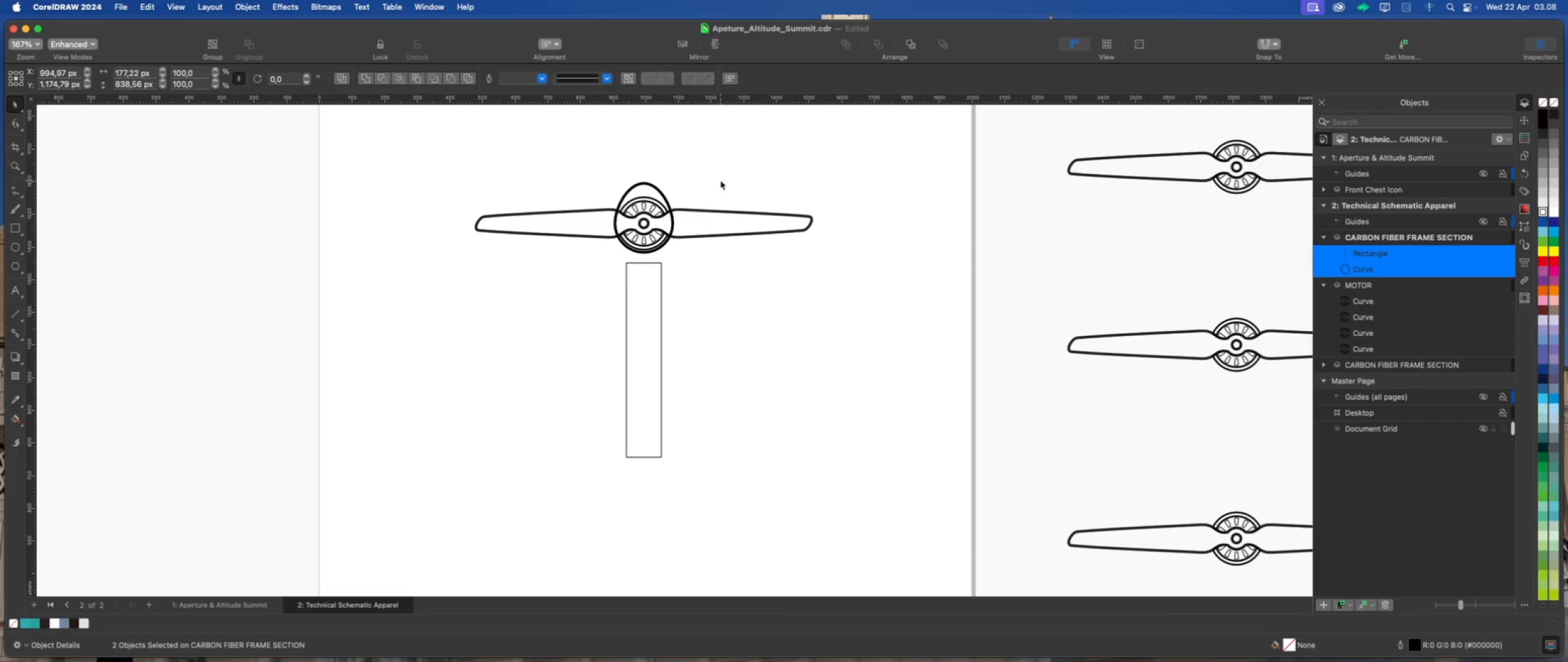 
left_click([720, 180])
 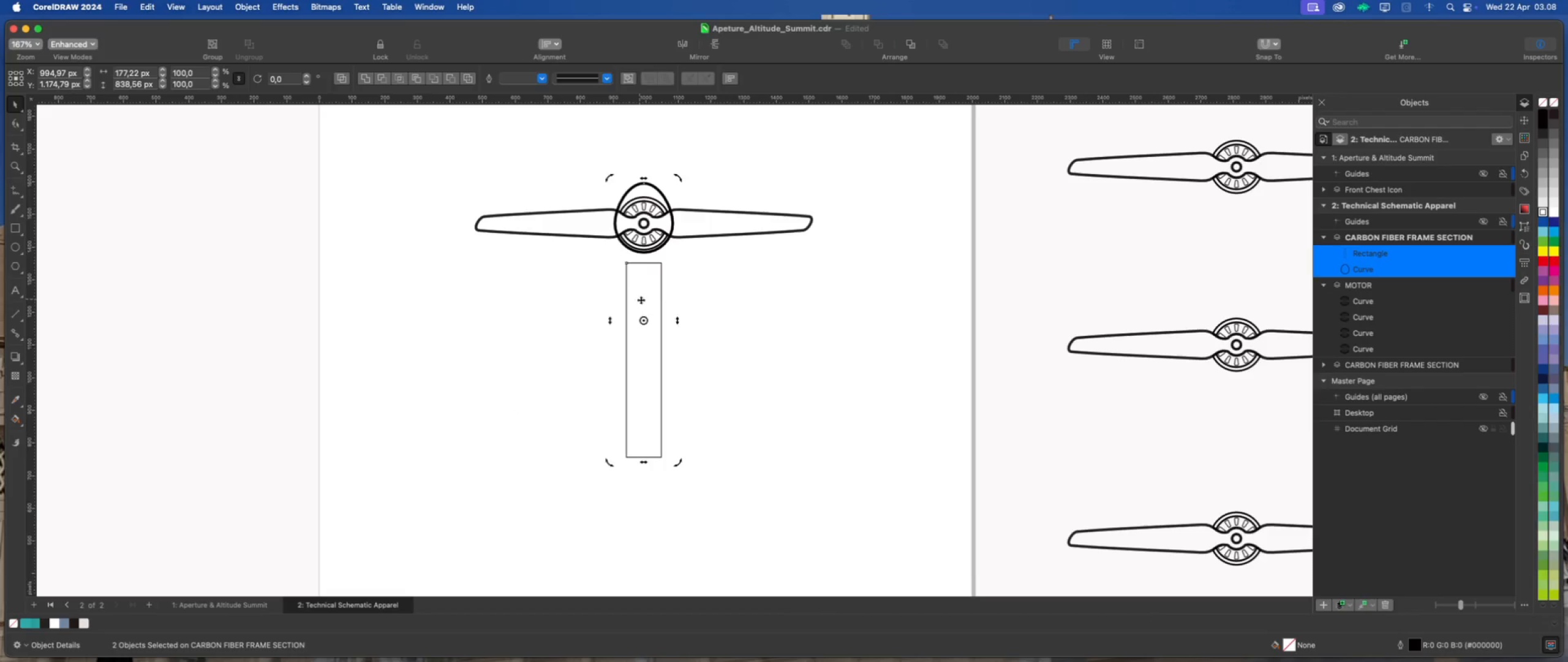 
double_click([746, 315])
 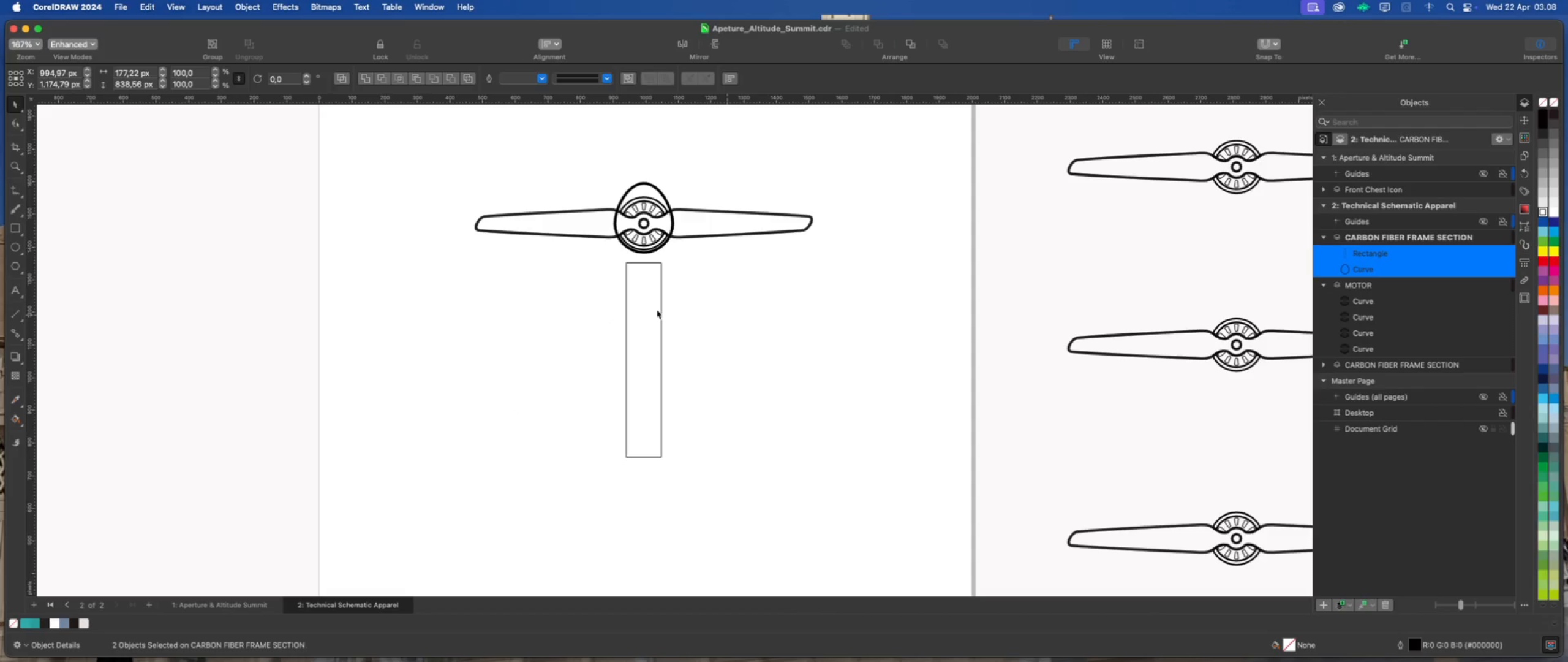 
triple_click([655, 310])
 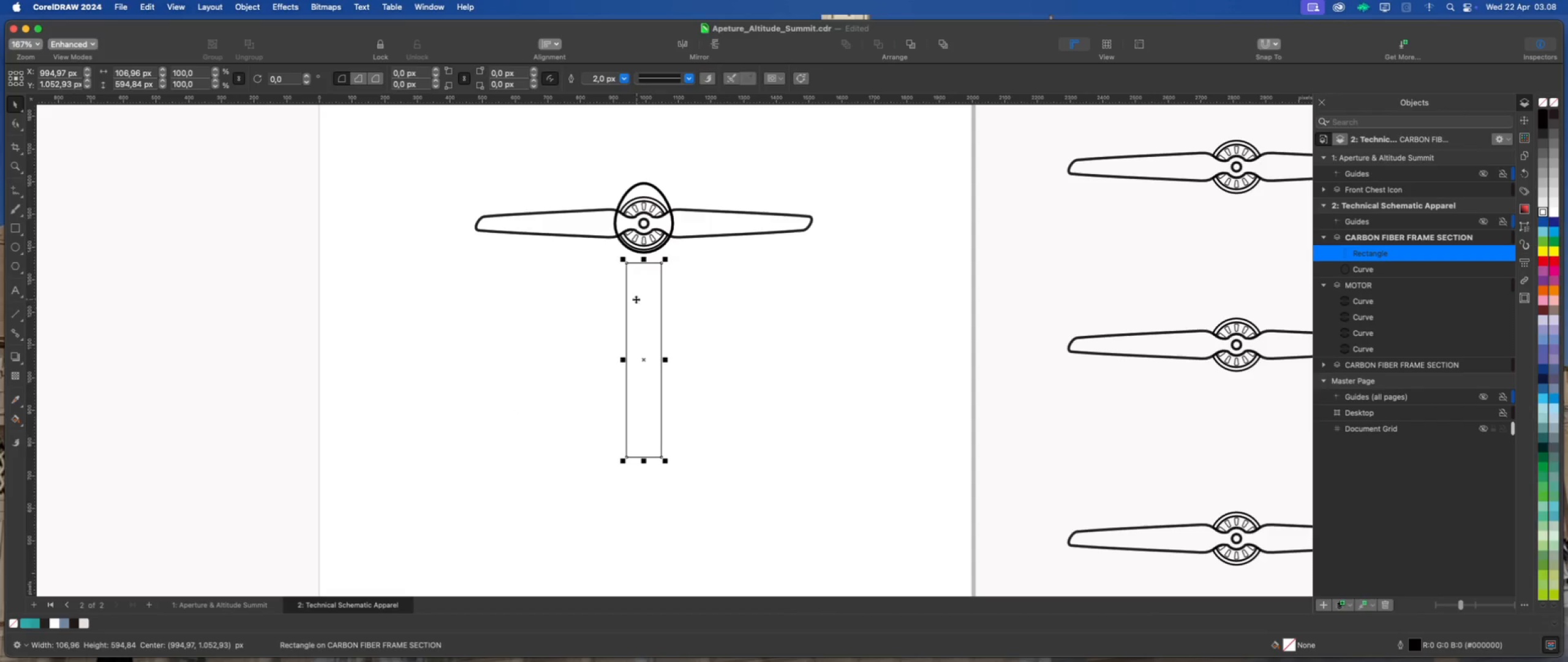 
scroll: coordinate [631, 289], scroll_direction: up, amount: 2.0
 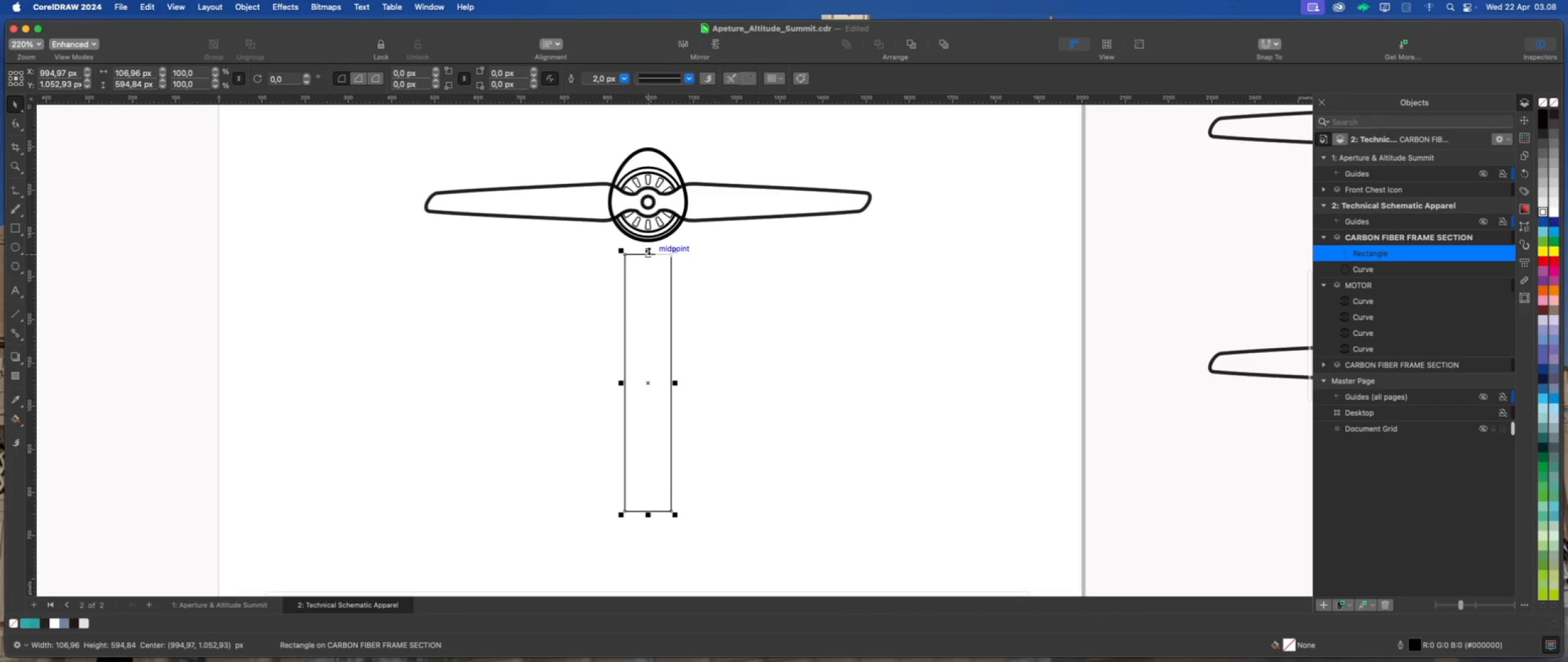 
left_click_drag(start_coordinate=[649, 251], to_coordinate=[649, 221])
 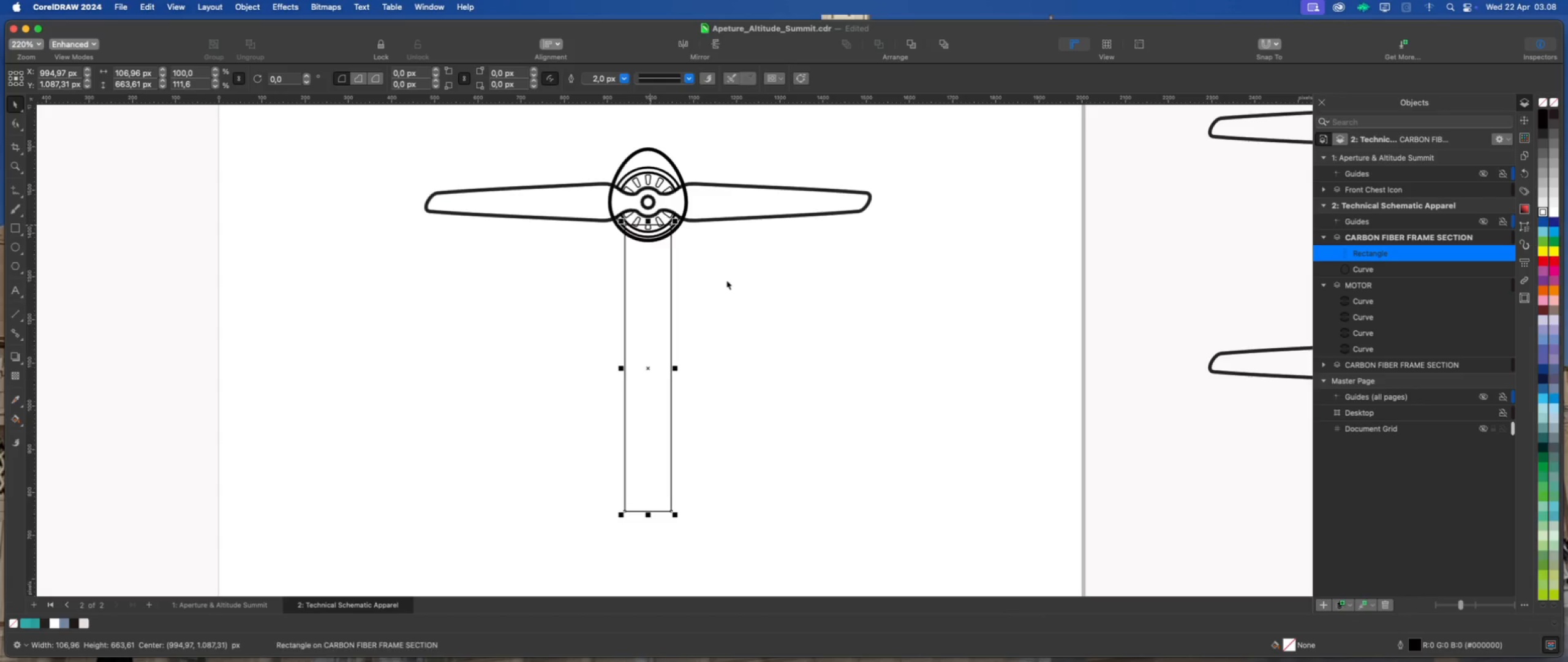 
left_click([726, 280])
 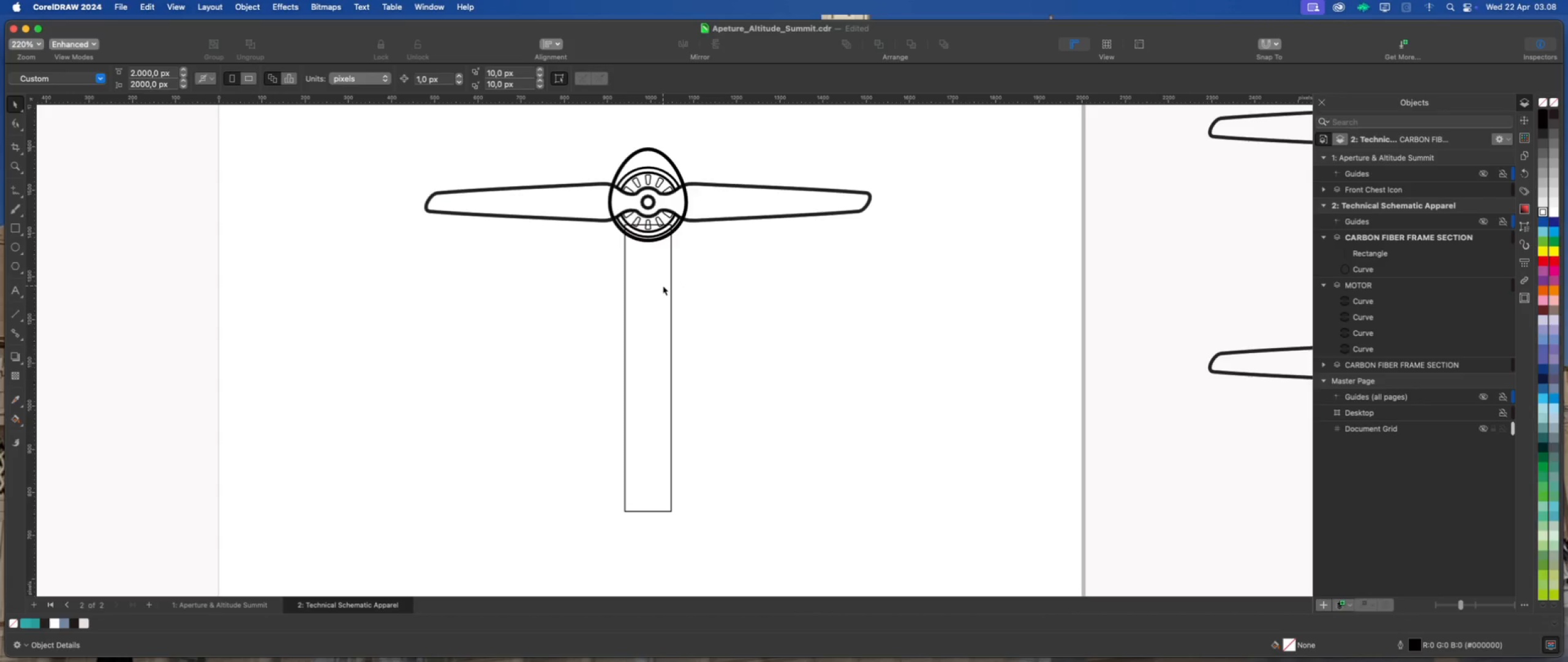 
left_click([663, 286])
 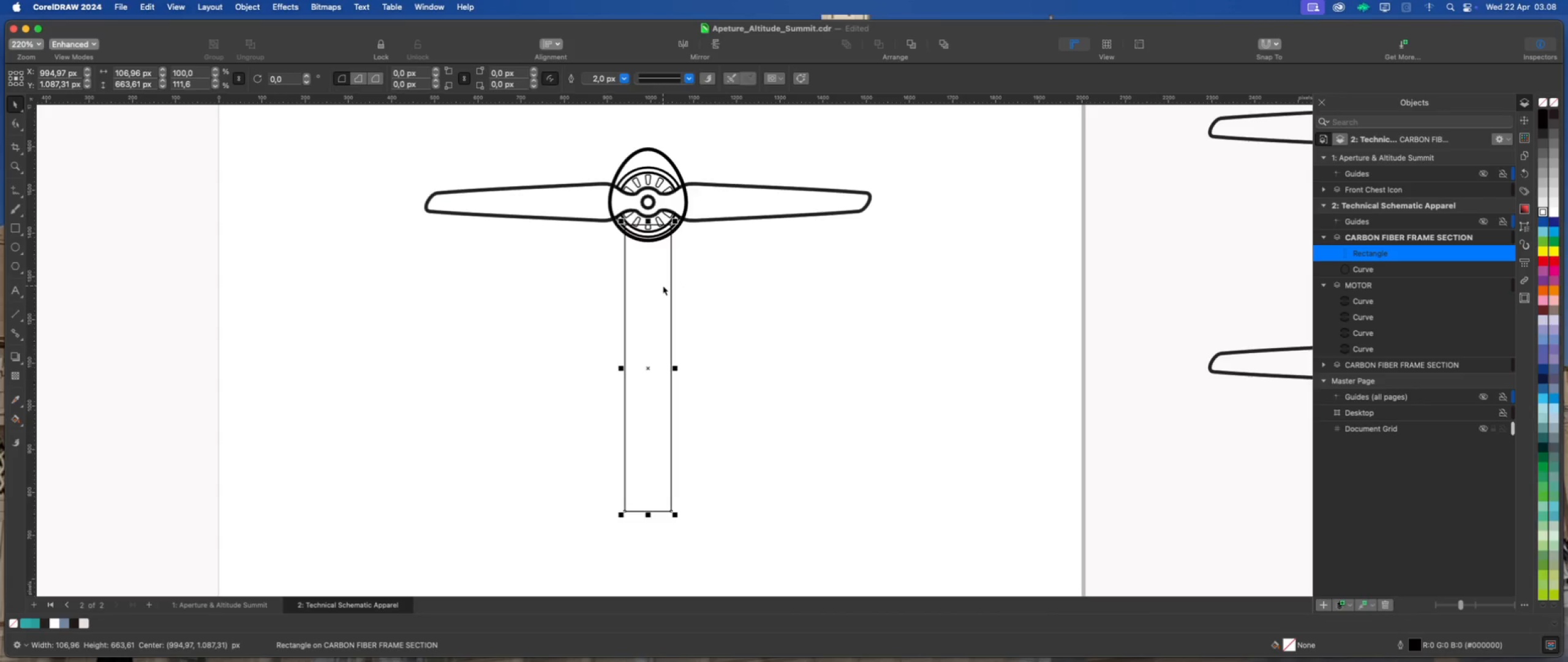 
right_click([657, 287])
 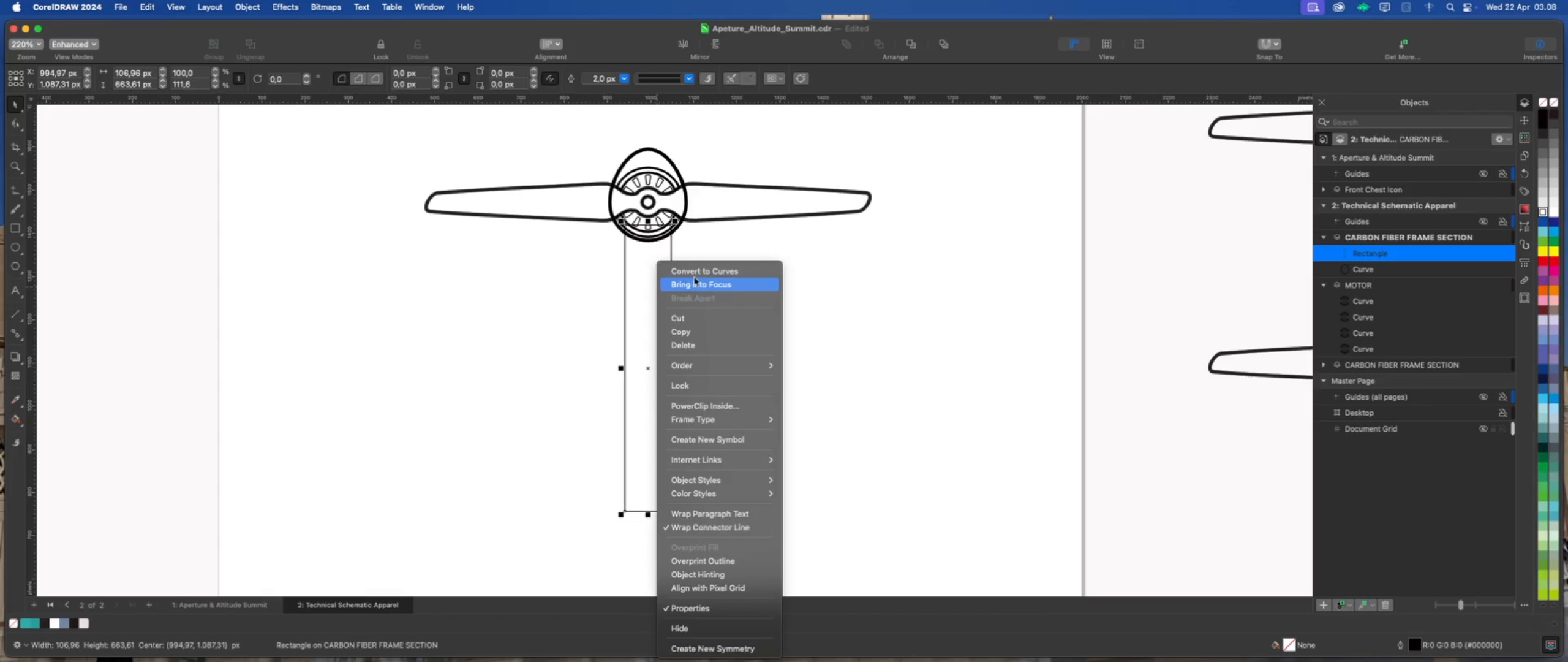 
left_click([699, 273])
 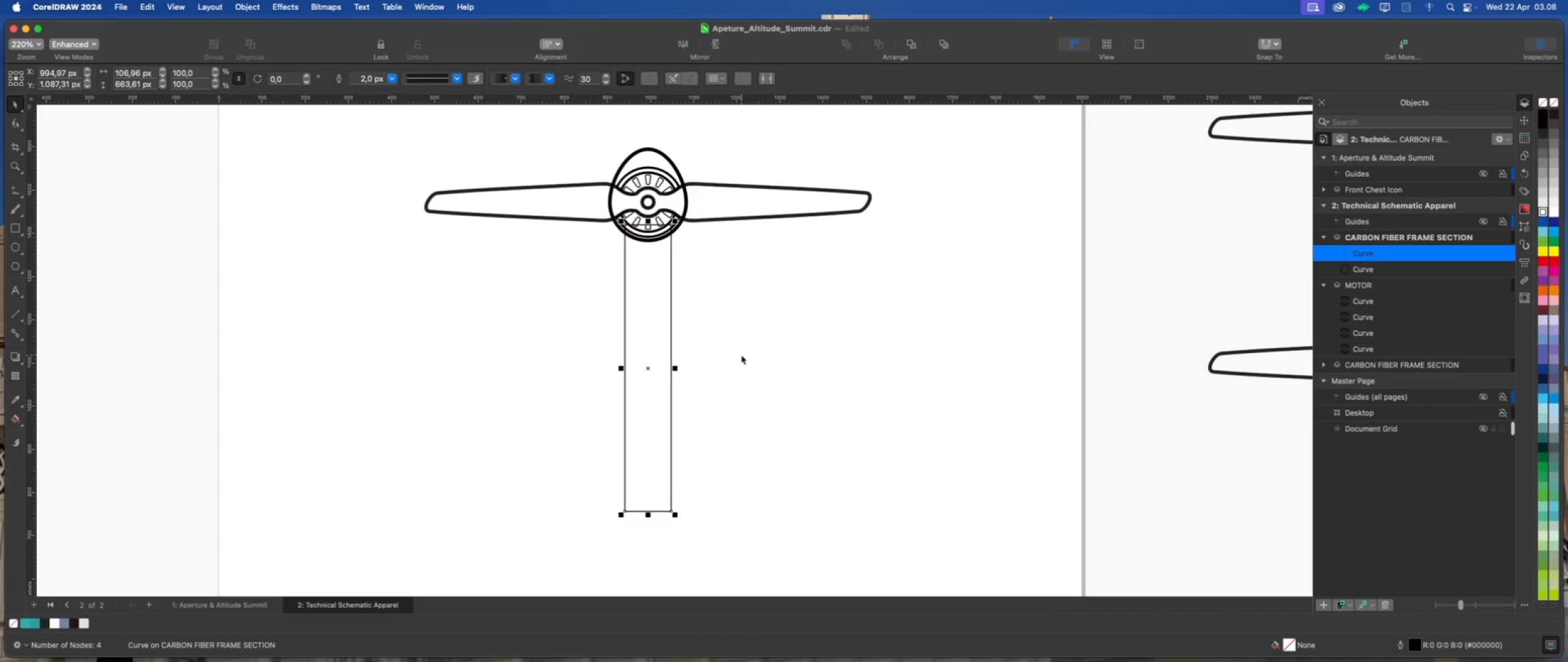 
left_click([741, 355])
 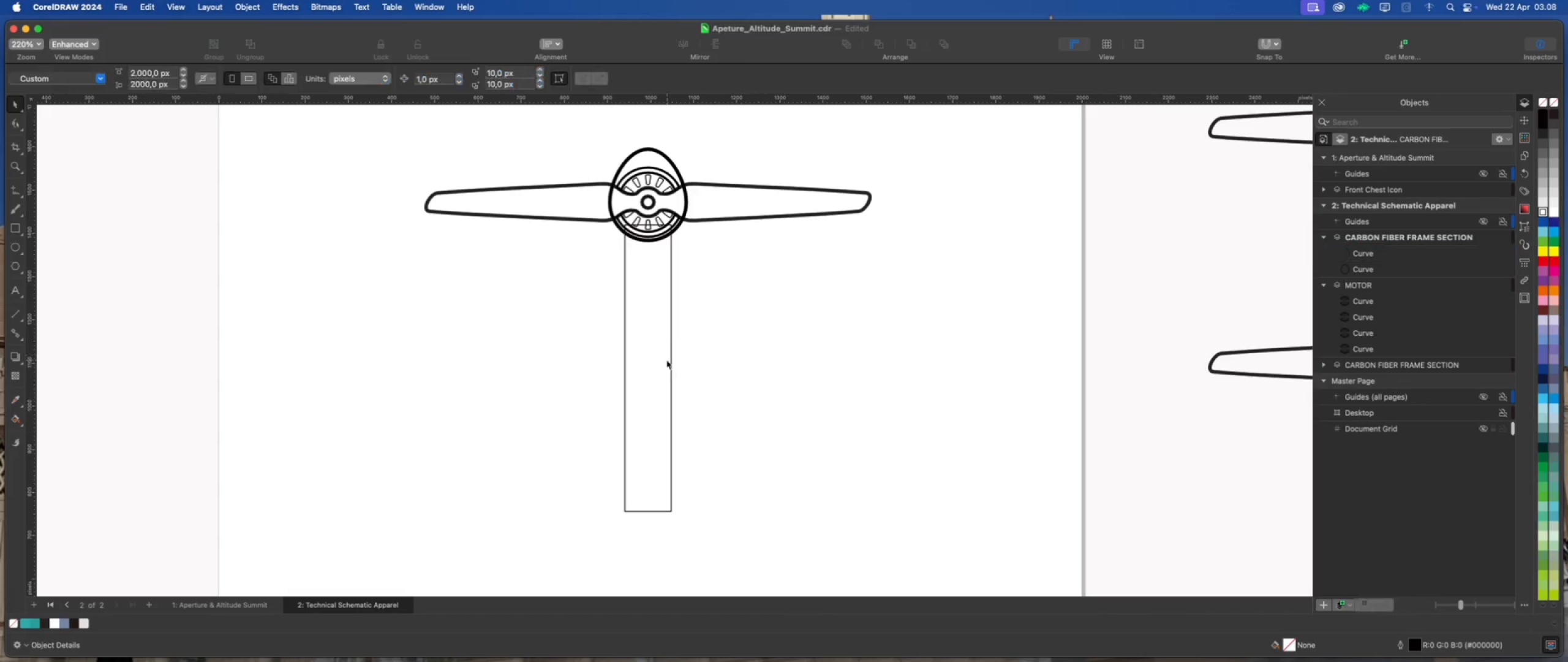 
left_click([663, 360])
 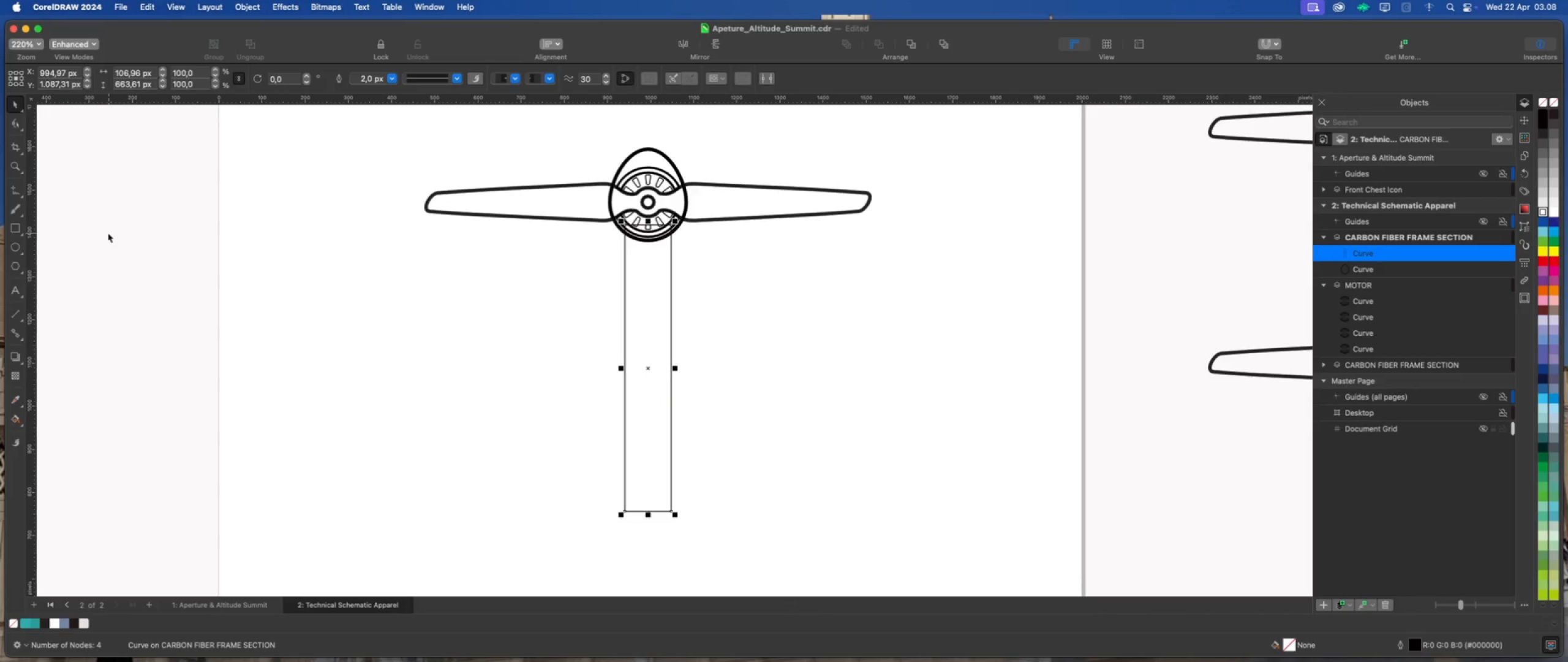 
wait(5.51)
 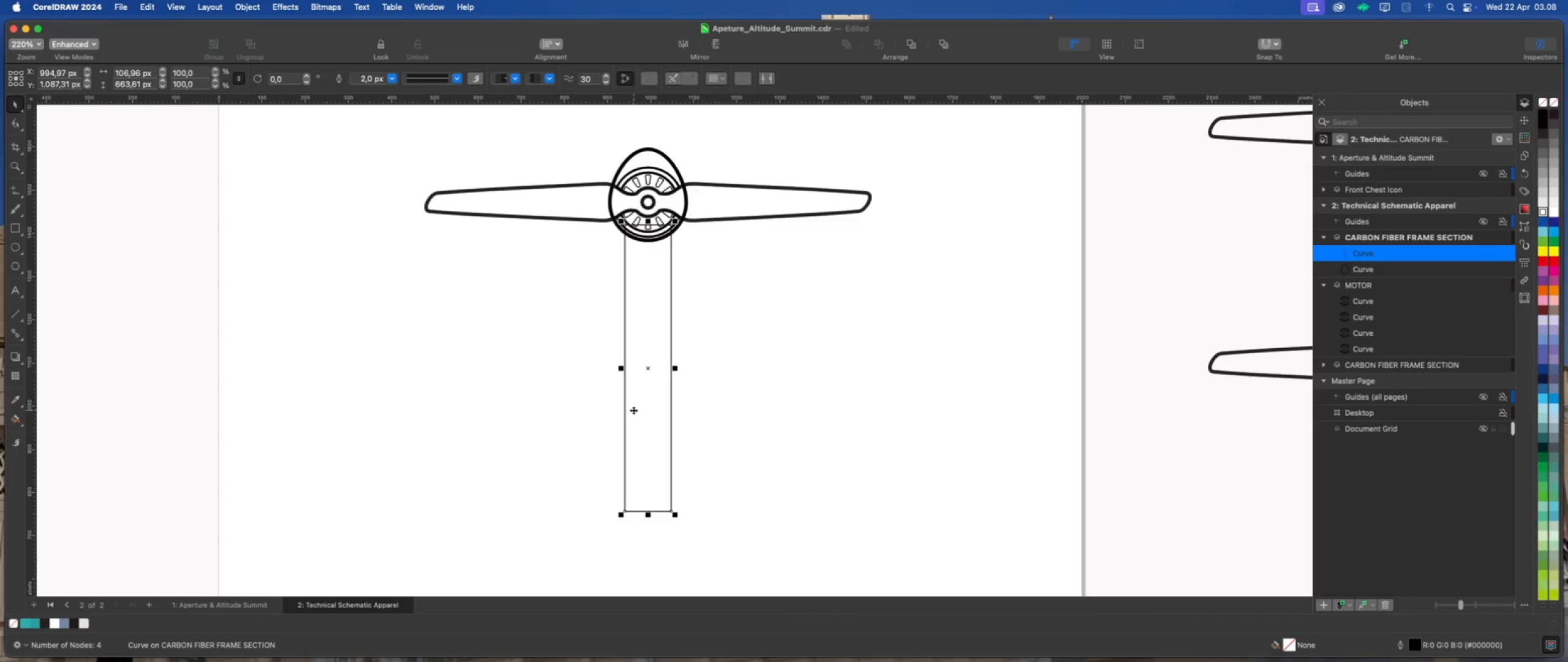 
left_click([16, 121])
 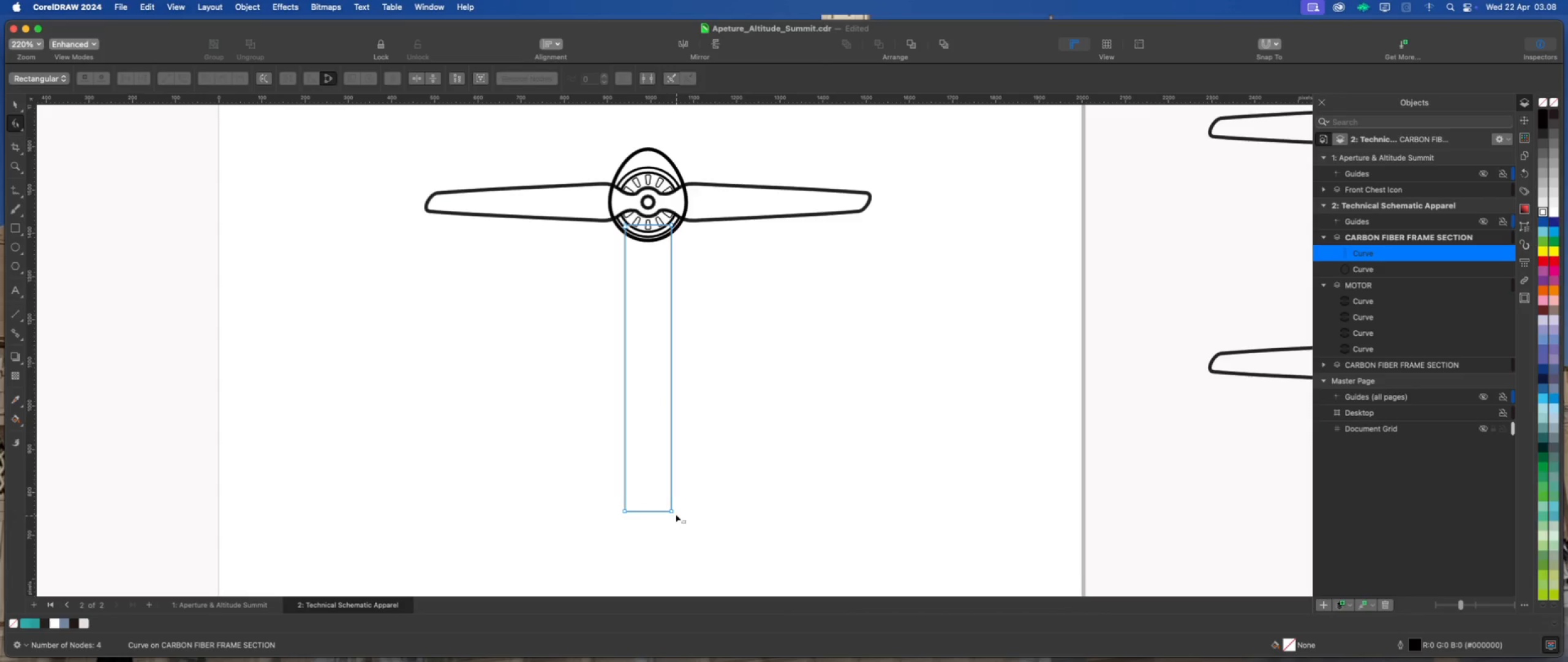 
left_click([671, 511])
 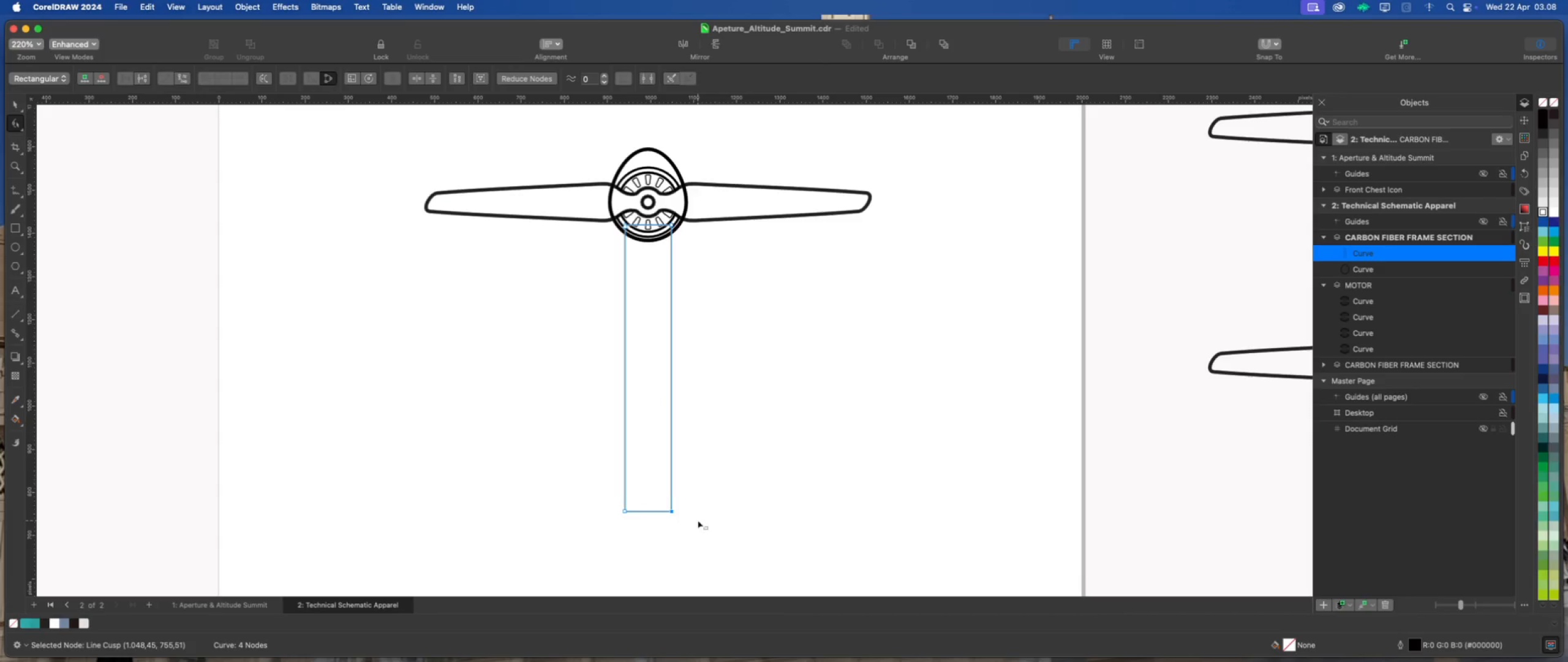 
key(ArrowRight)
 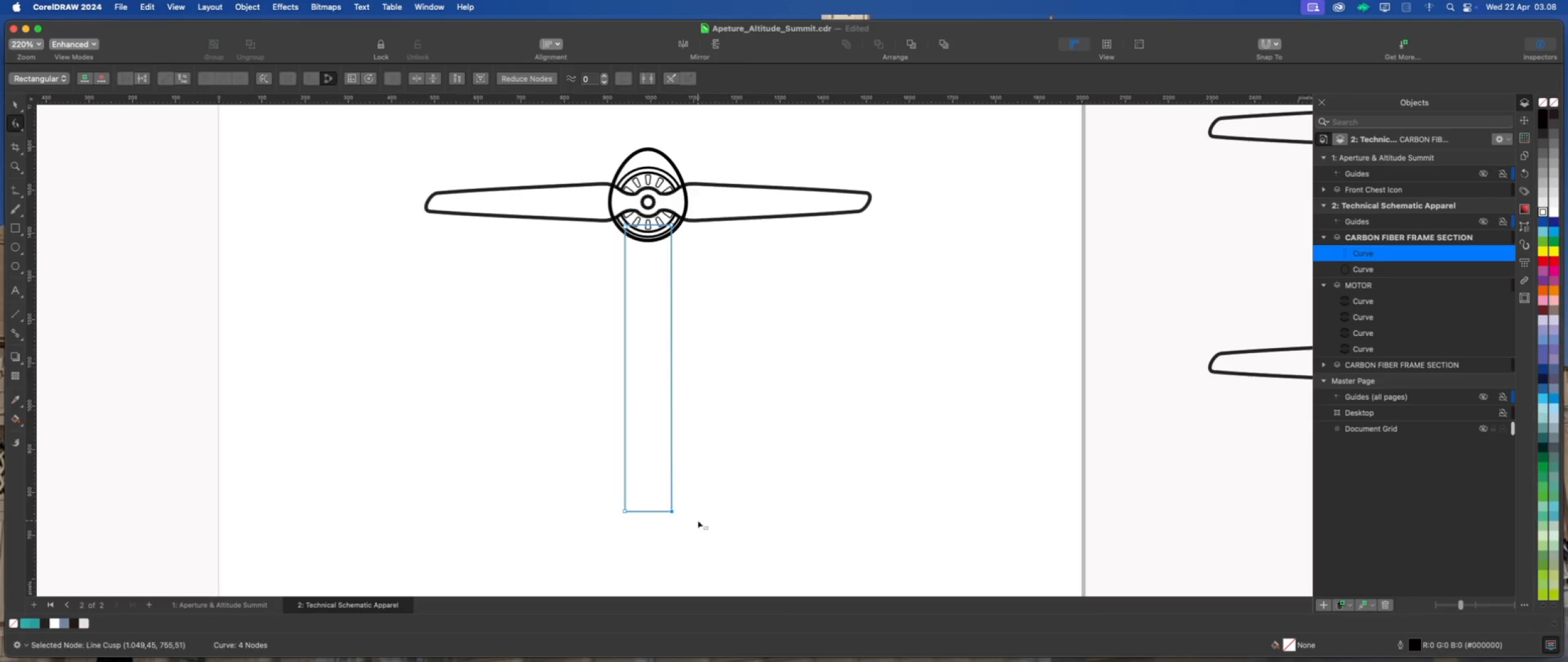 
key(ArrowRight)
 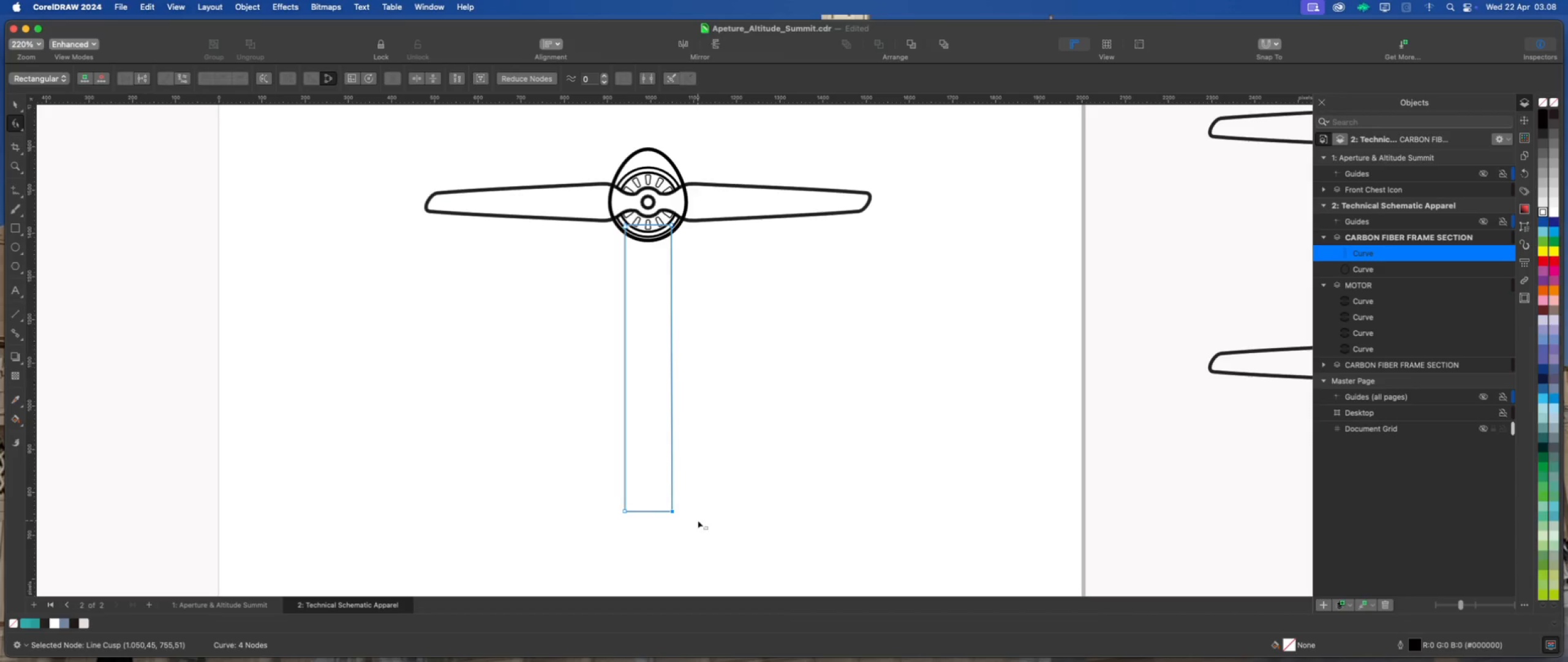 
key(Meta+Z)
 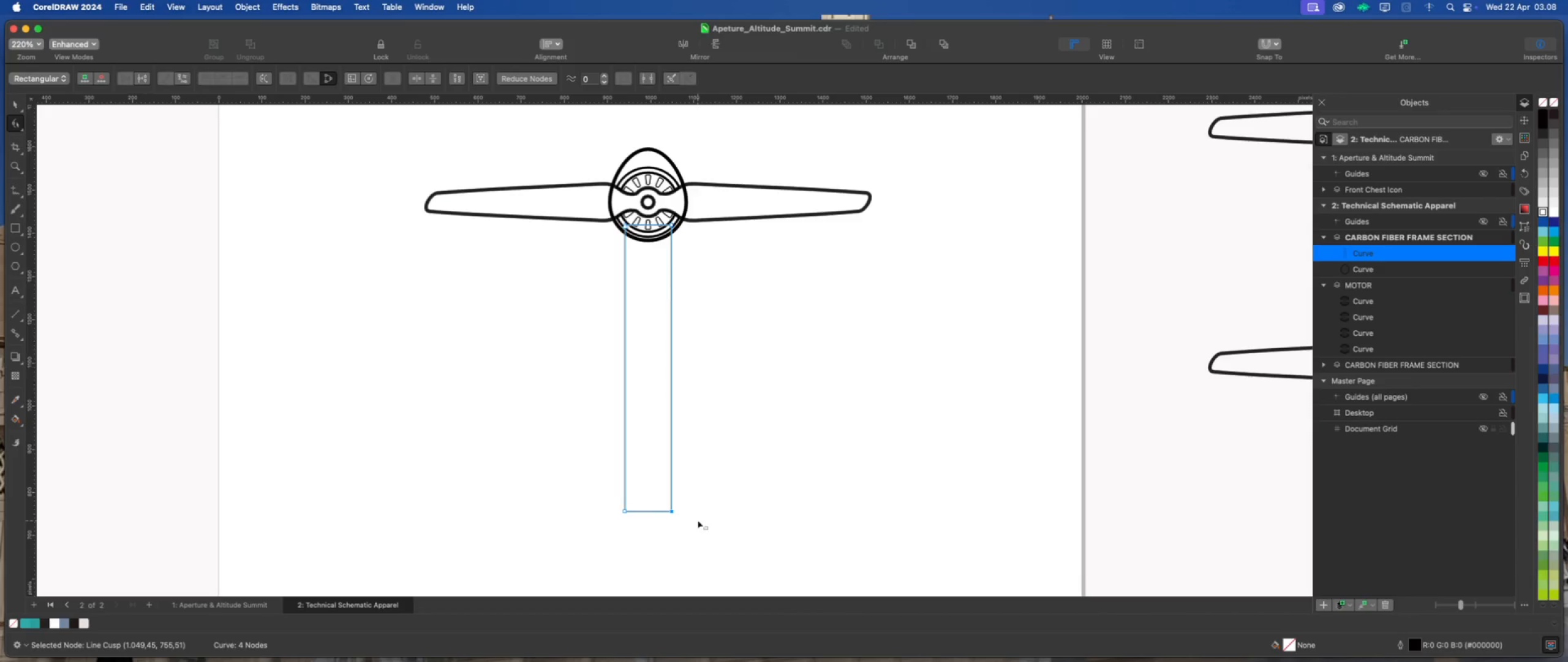 
key(Meta+Z)
 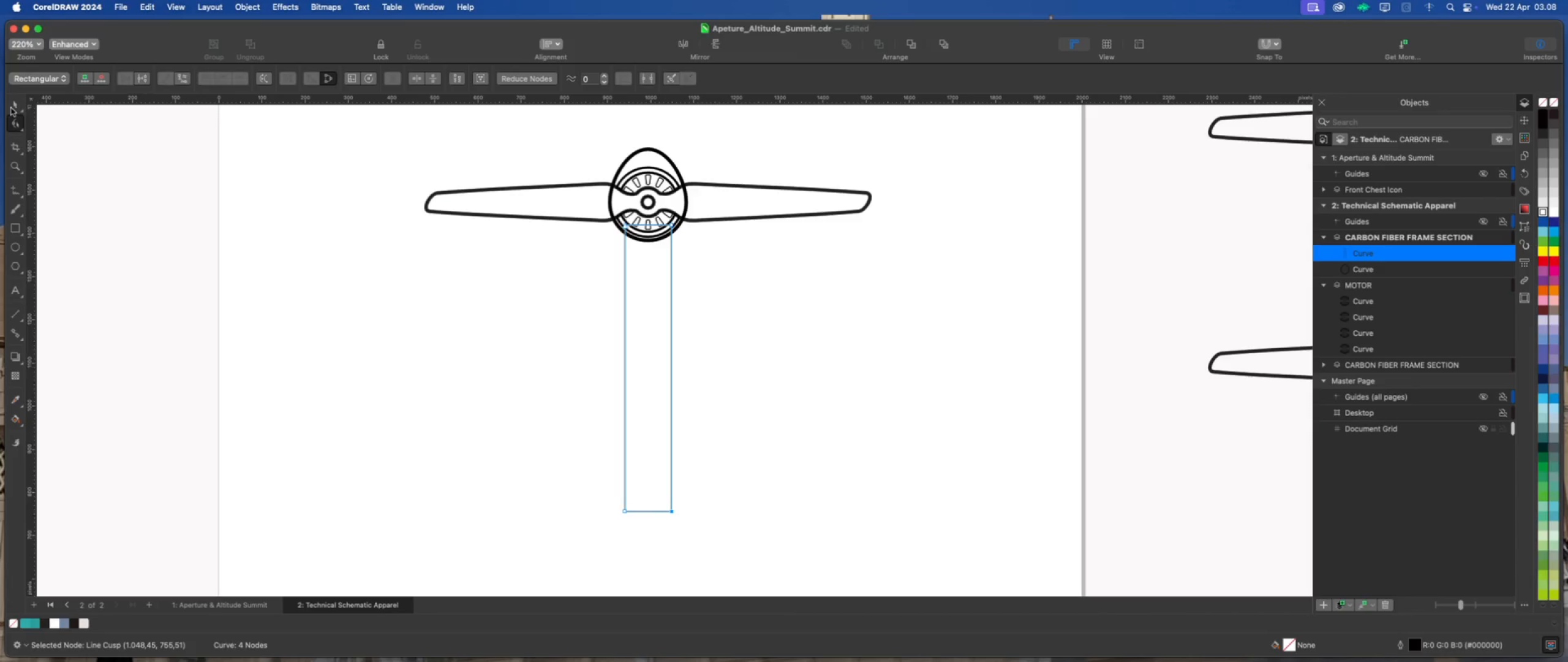 
double_click([347, 197])
 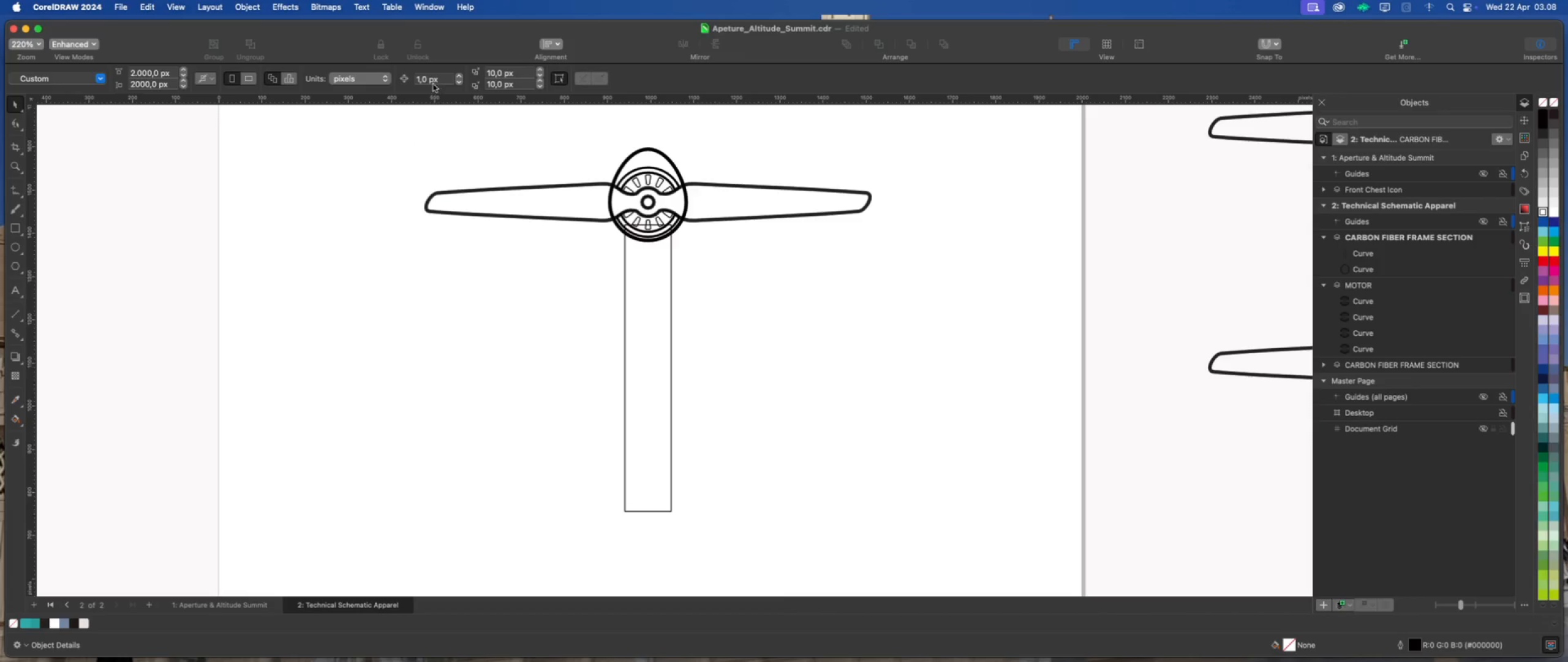 
left_click([443, 80])
 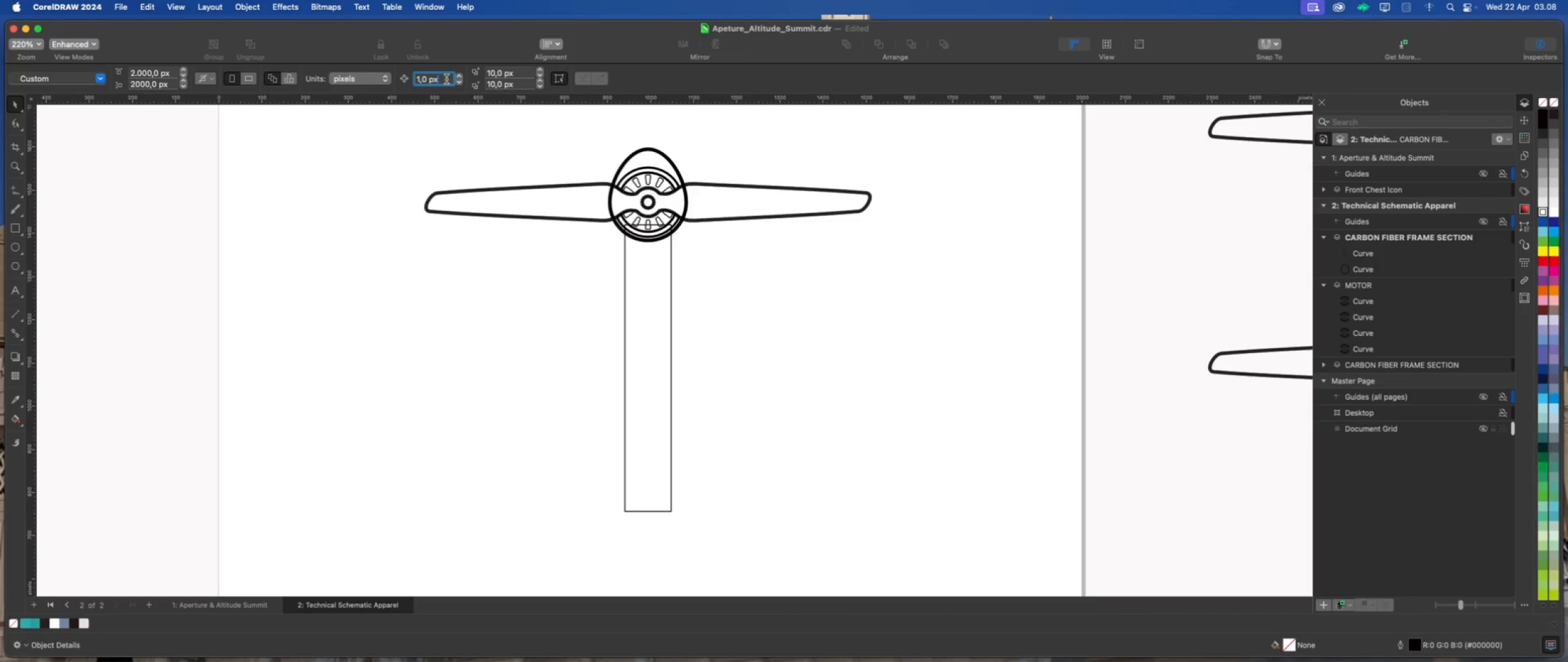 
left_click_drag(start_coordinate=[447, 79], to_coordinate=[416, 83])
 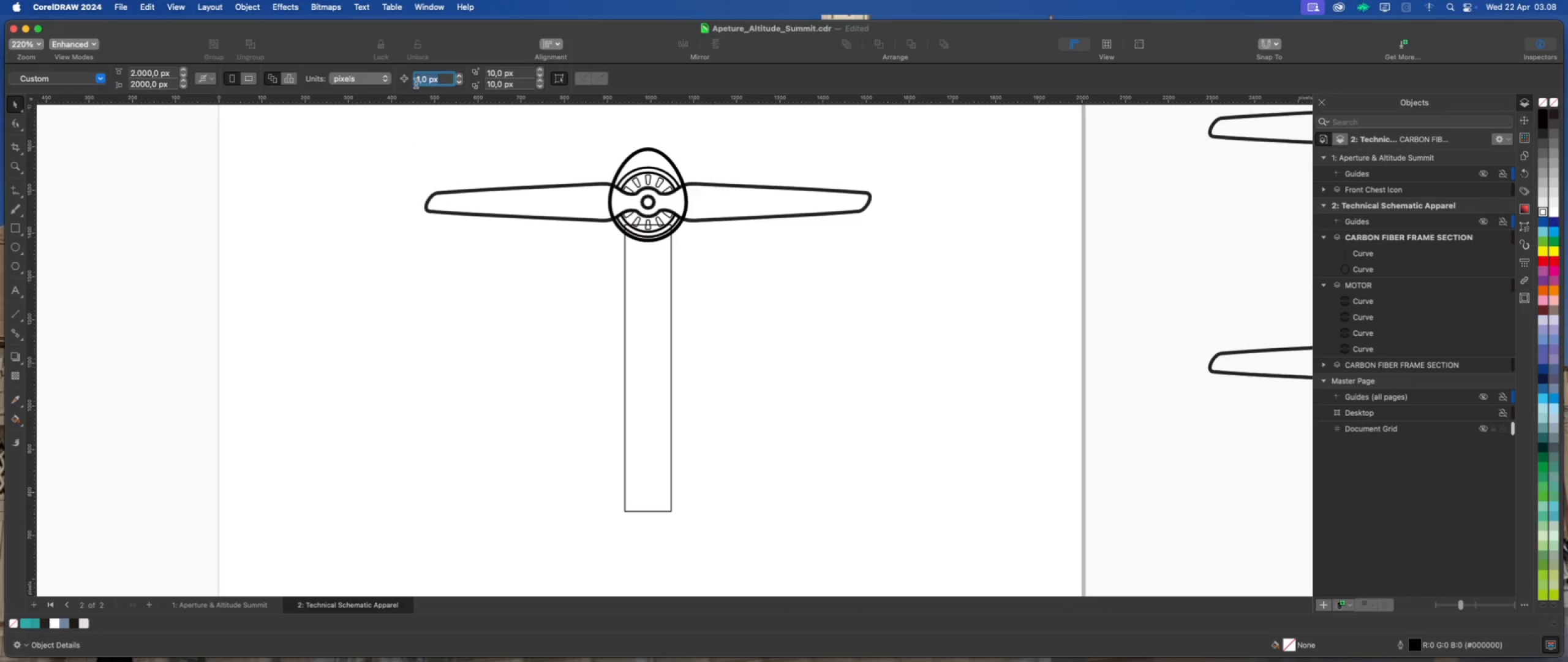 
key(Numpad5)
 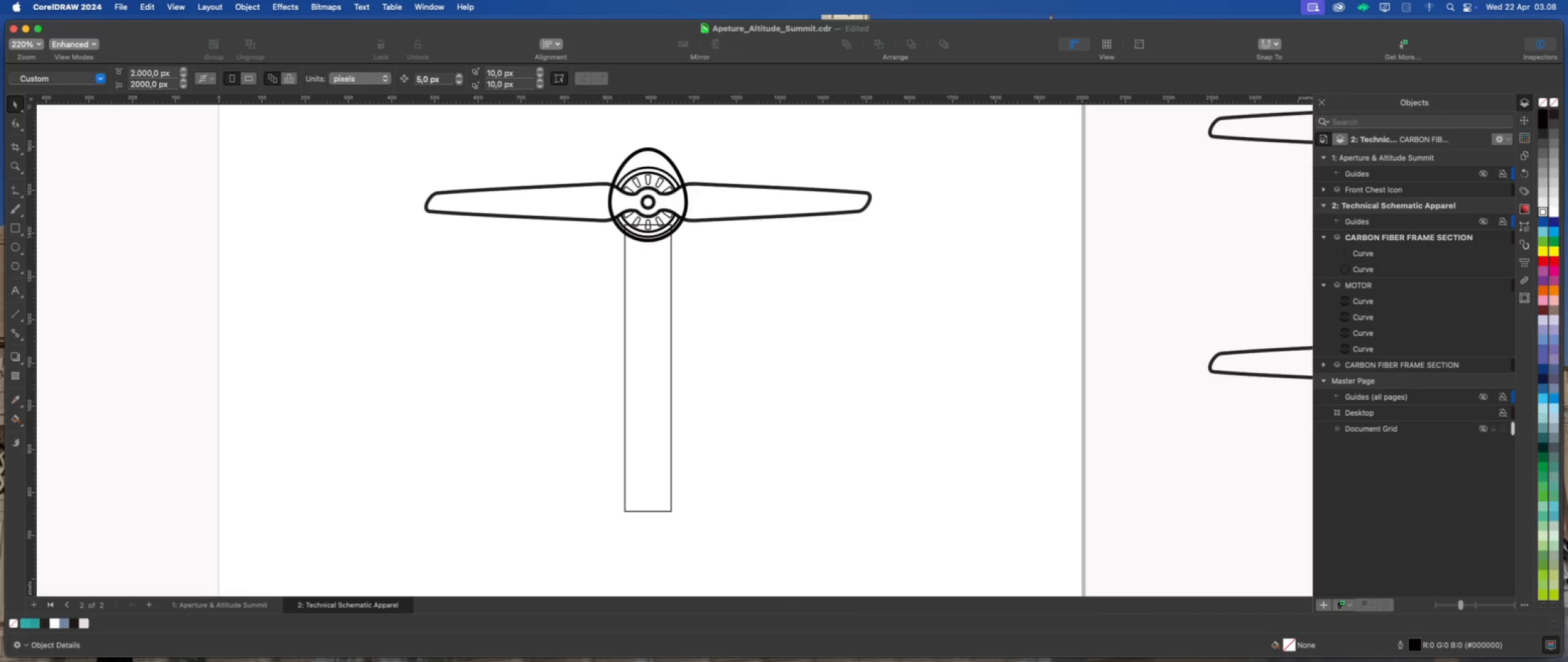 
key(Enter)
 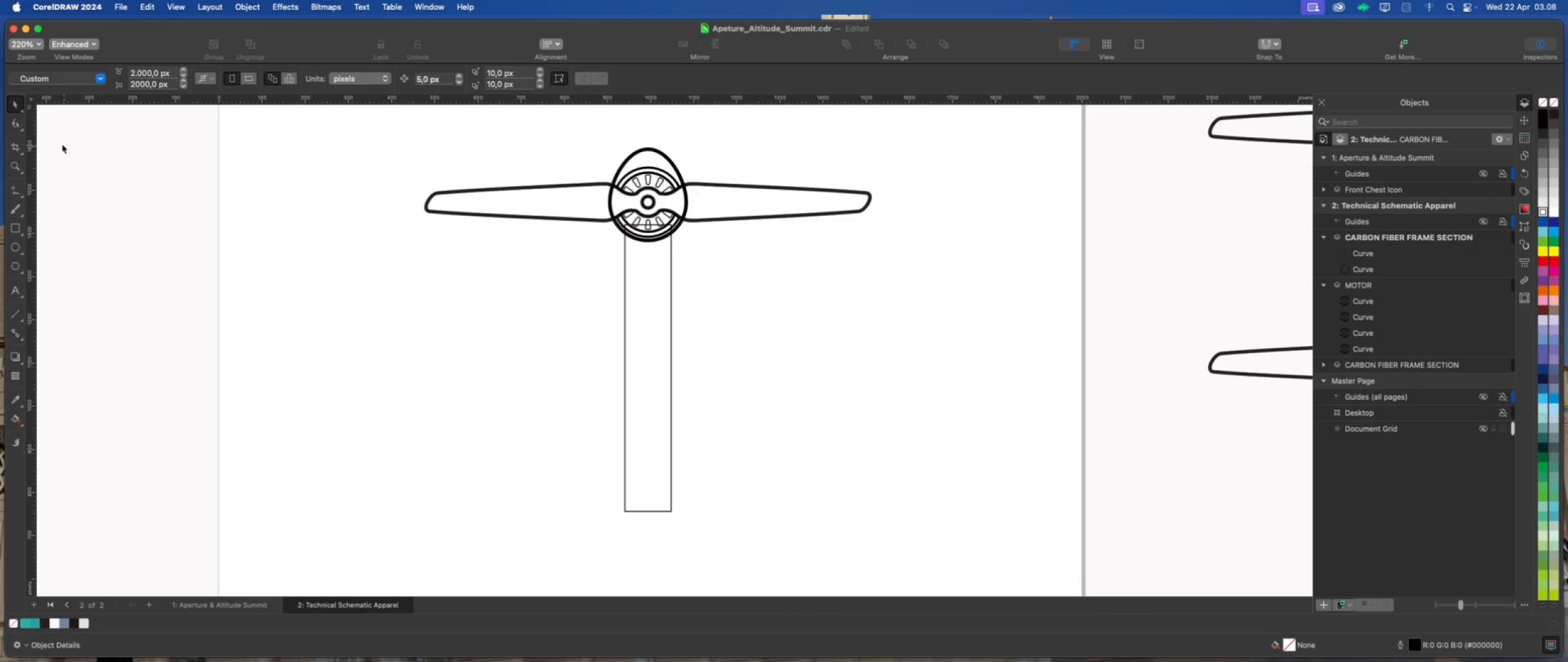 
left_click([18, 124])
 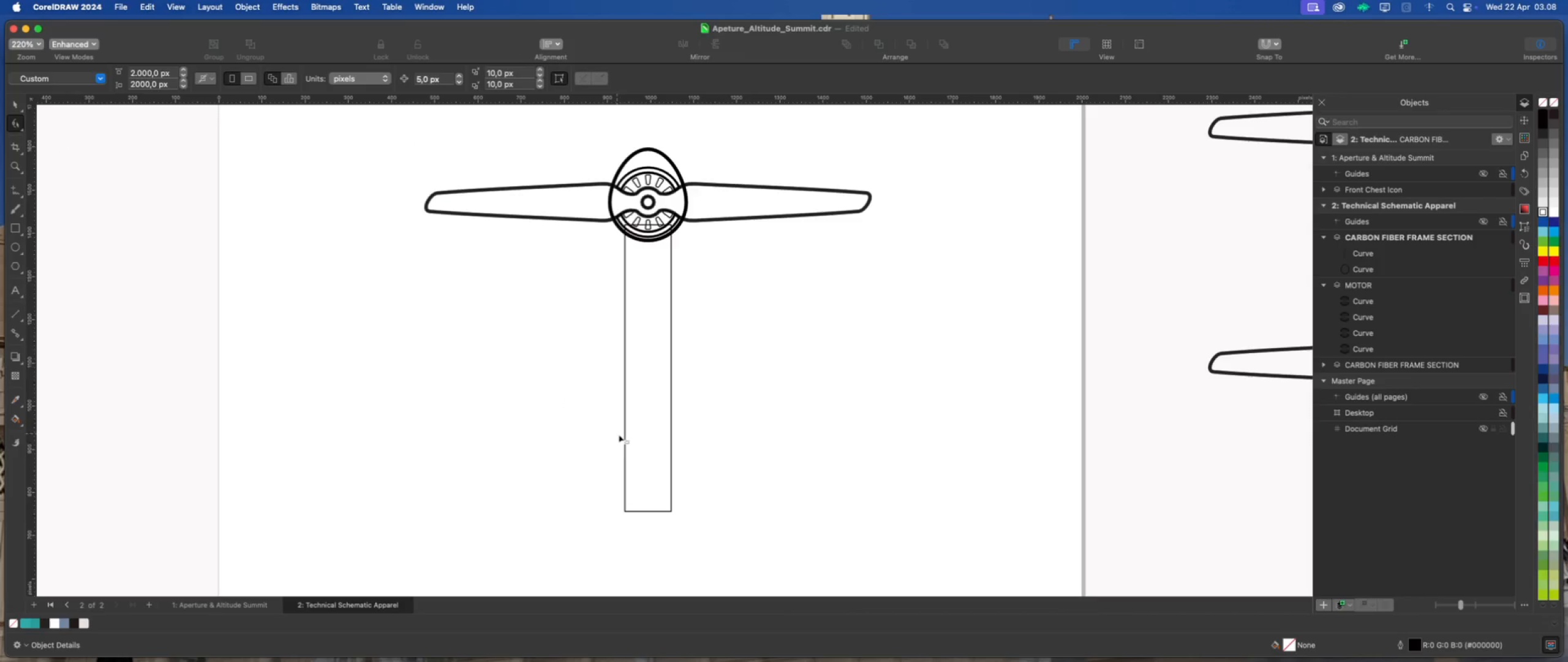 
left_click([635, 439])
 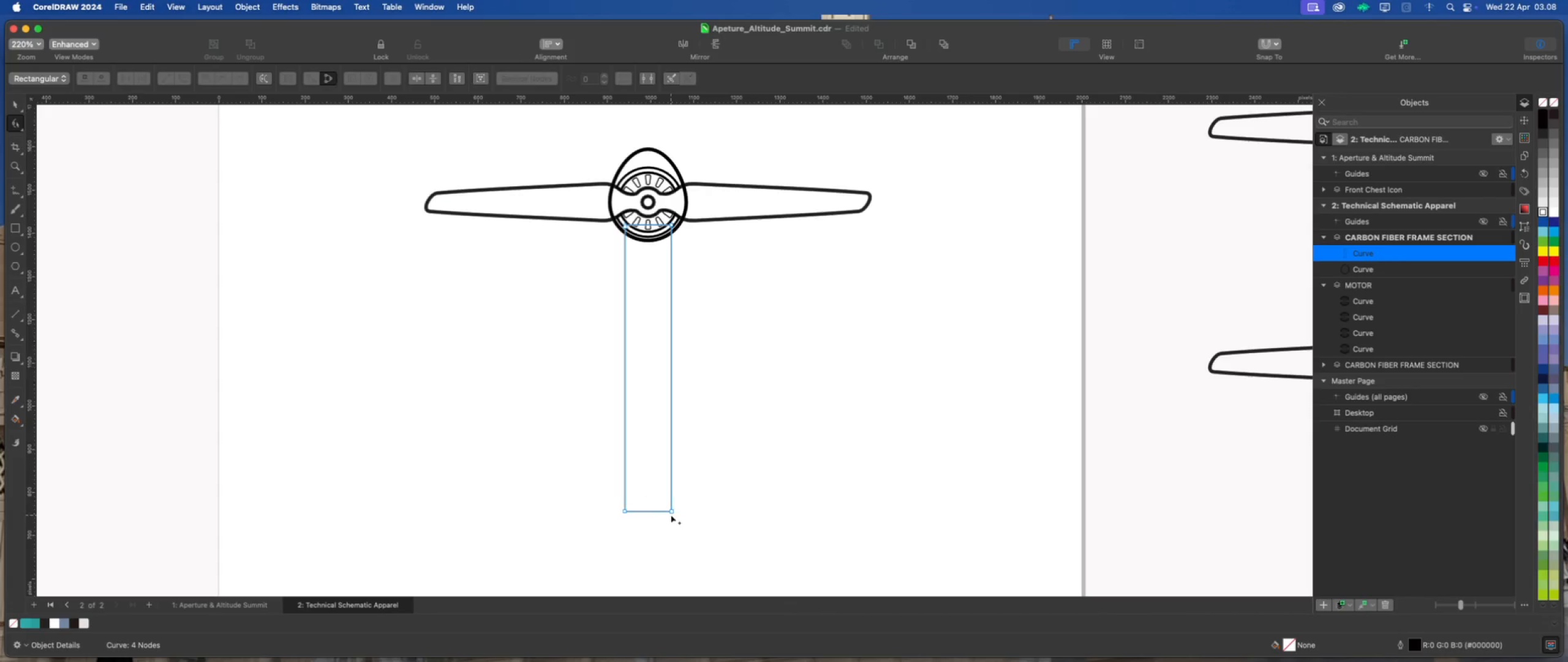 
left_click([671, 509])
 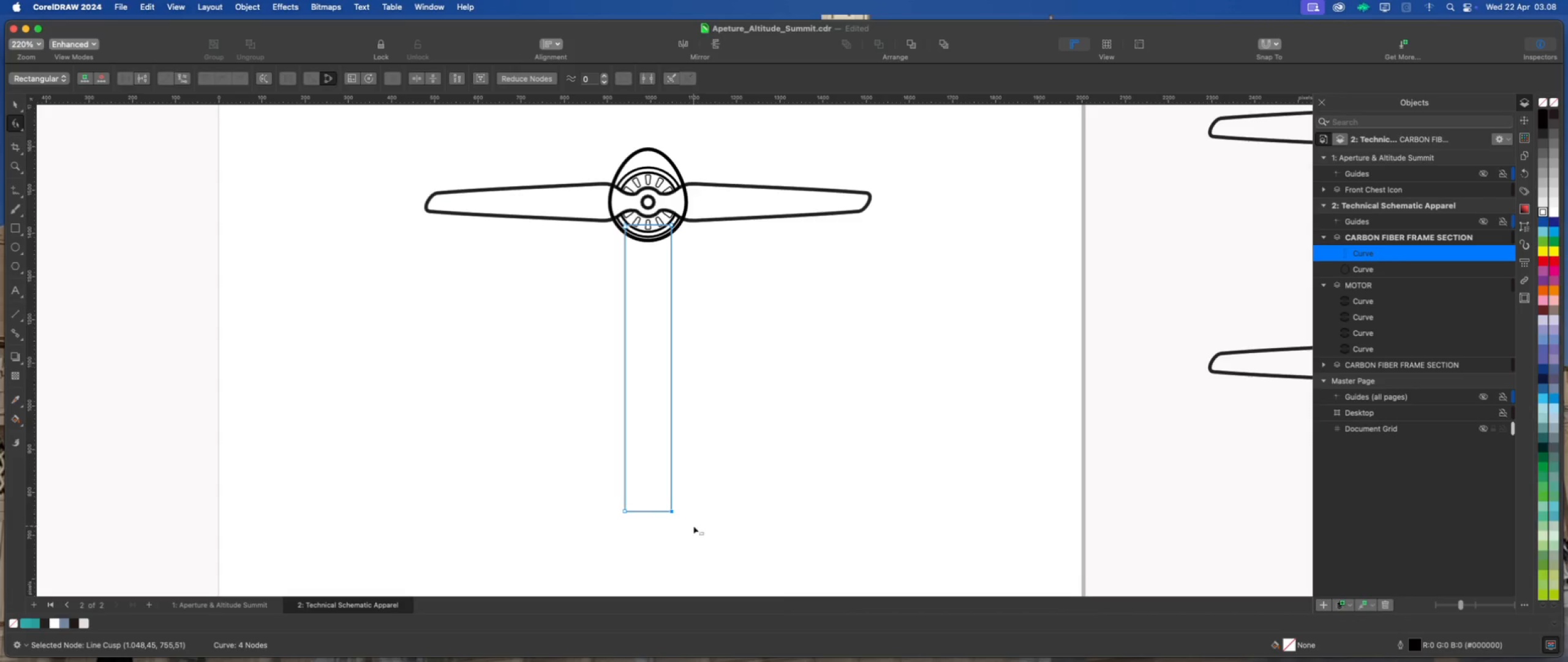 
key(ArrowRight)
 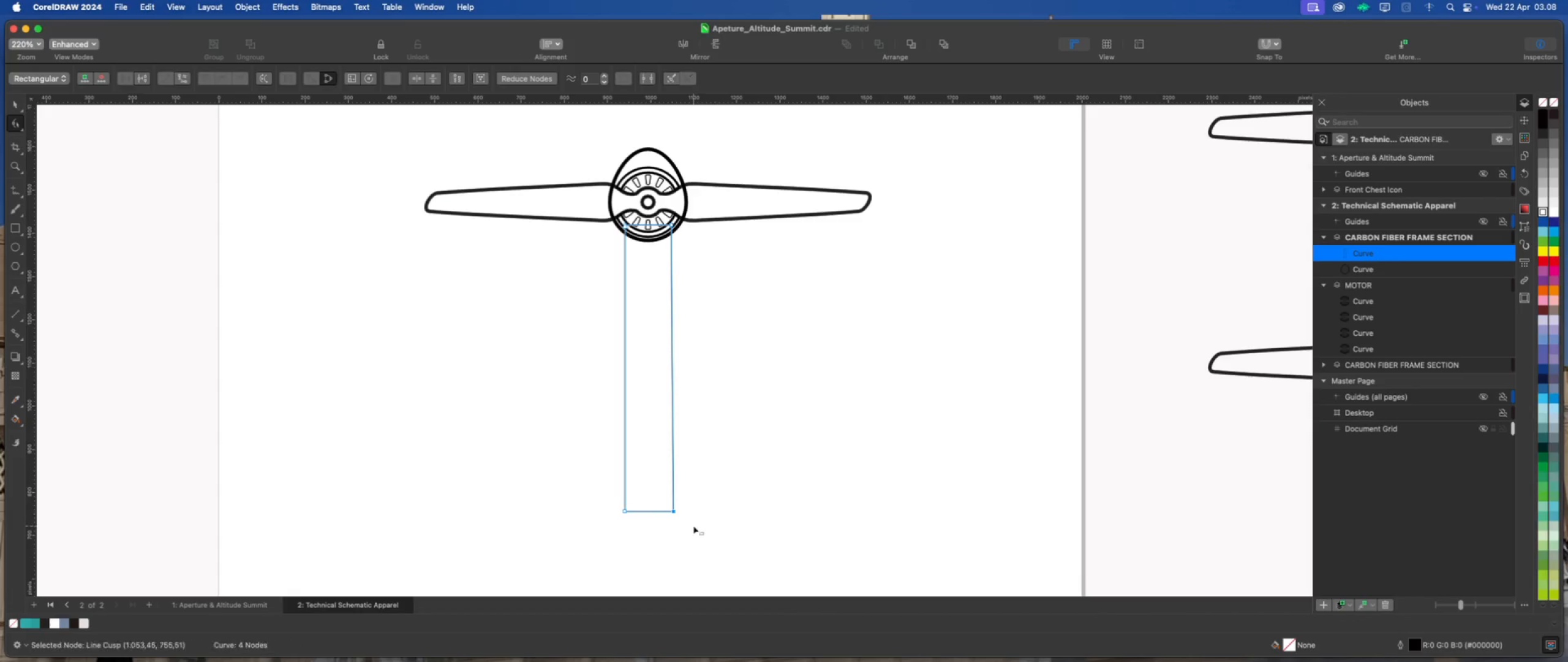 
key(ArrowRight)
 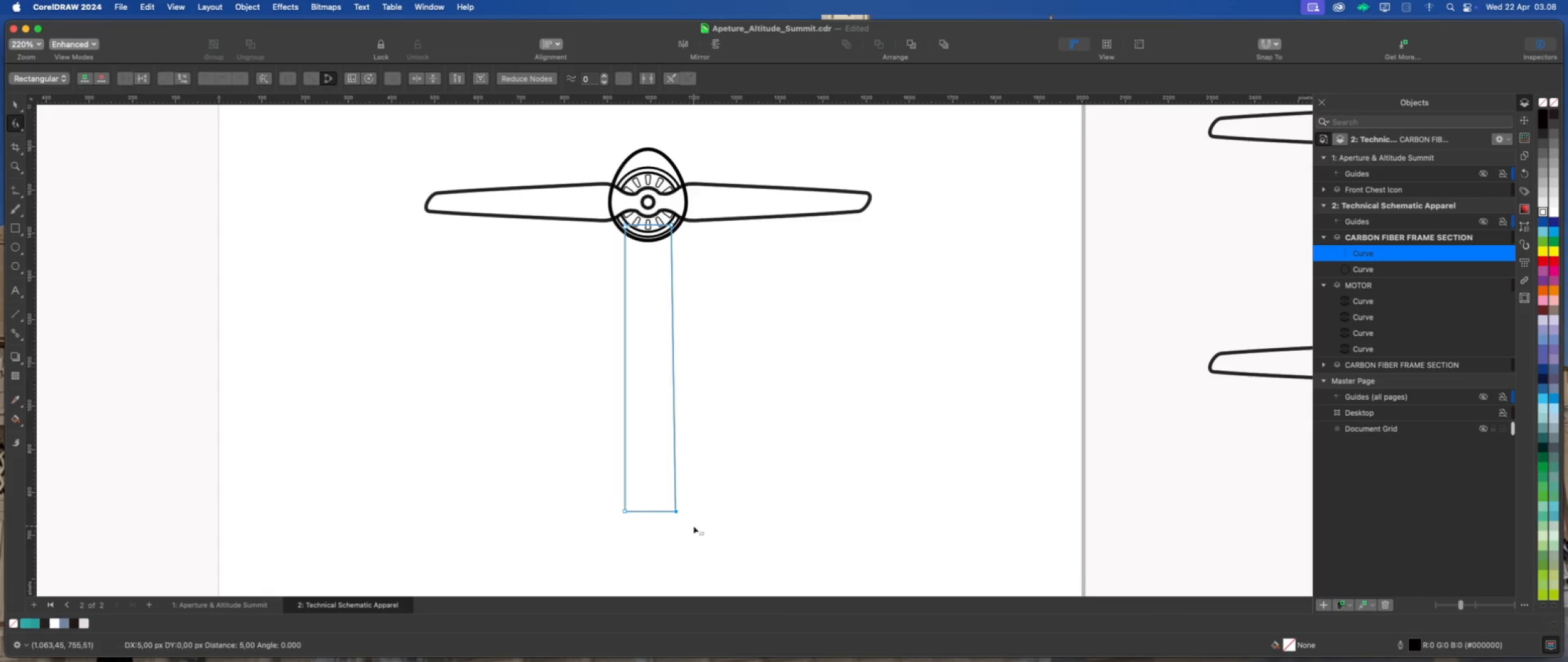 
key(ArrowRight)
 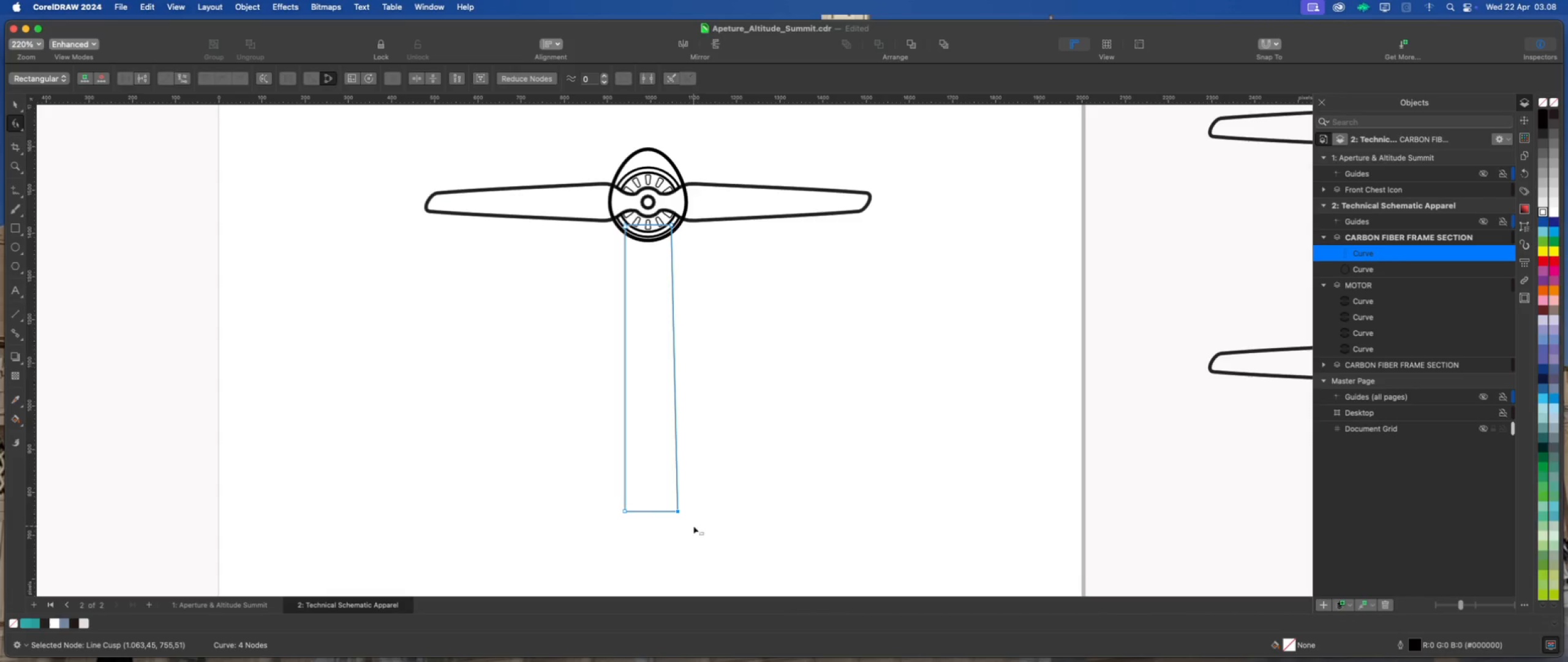 
key(ArrowRight)
 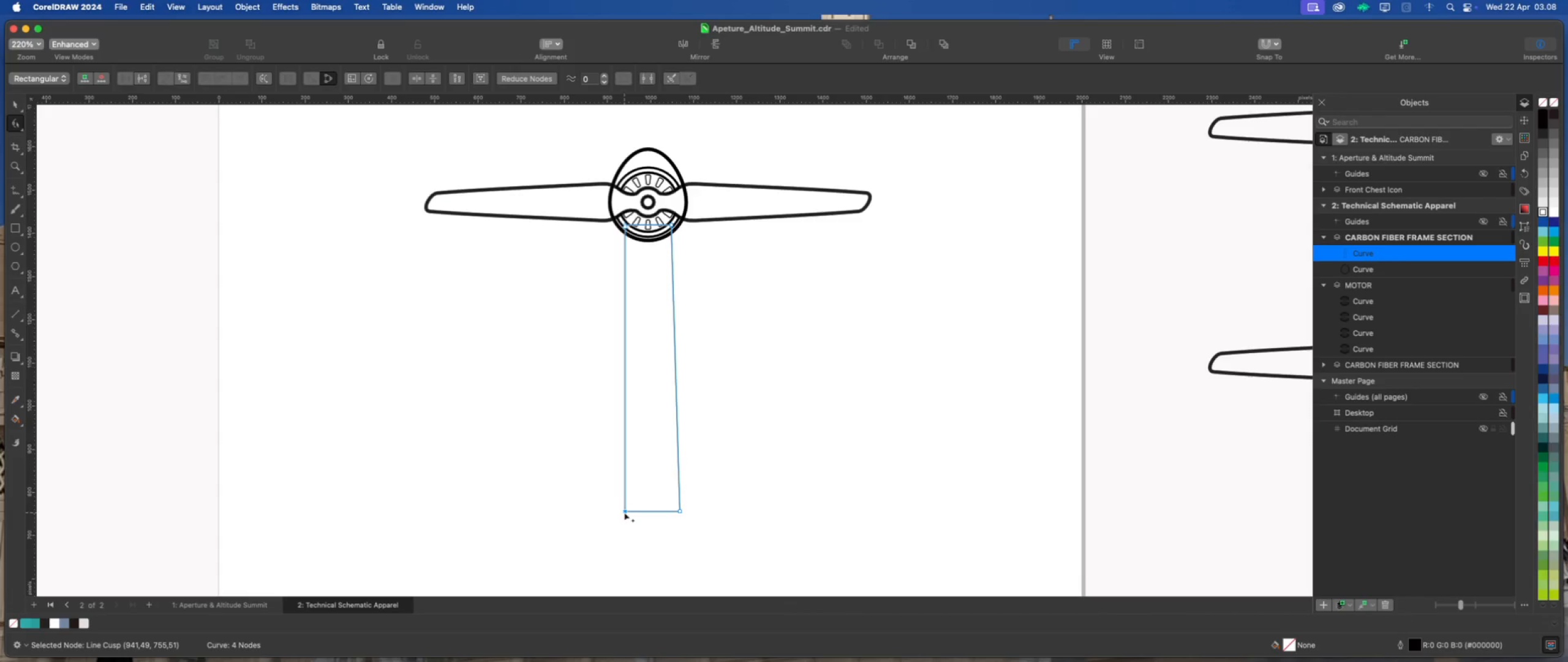 
key(ArrowLeft)
 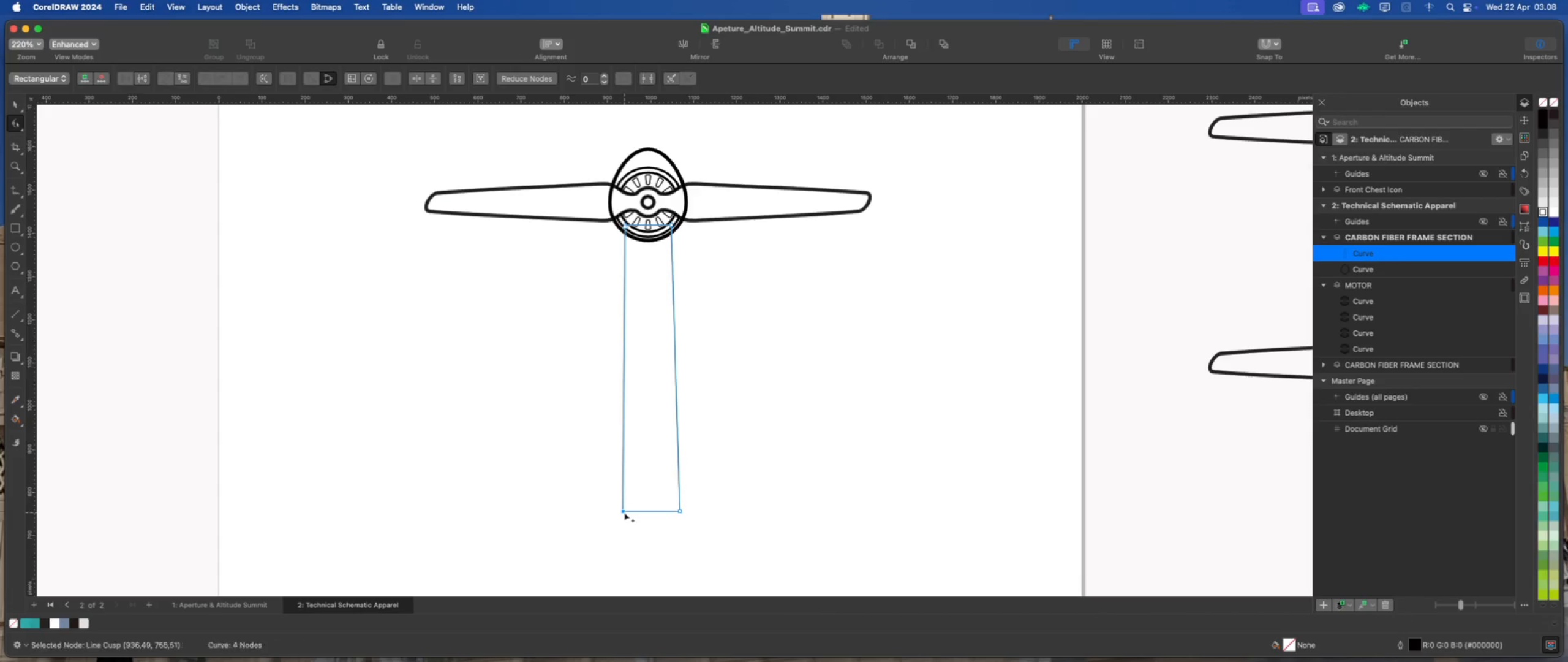 
key(ArrowLeft)
 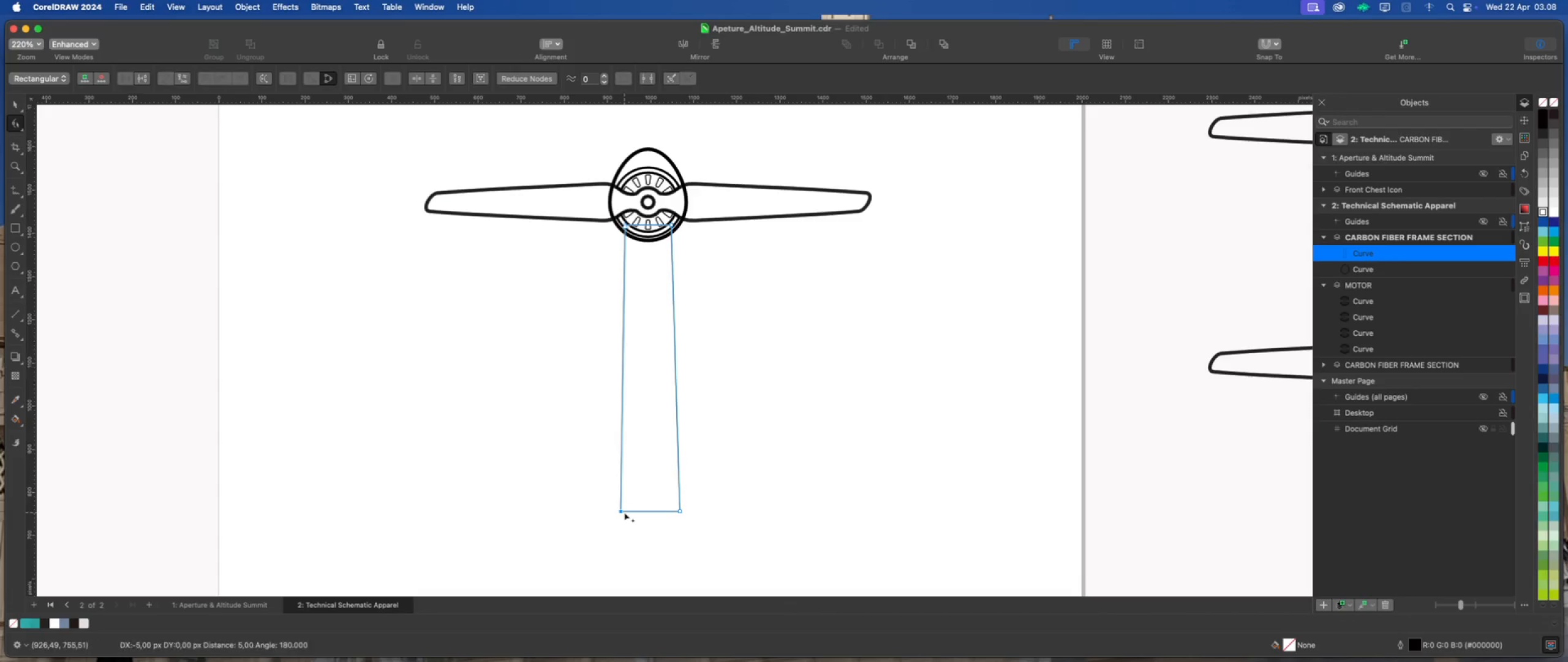 
key(ArrowLeft)
 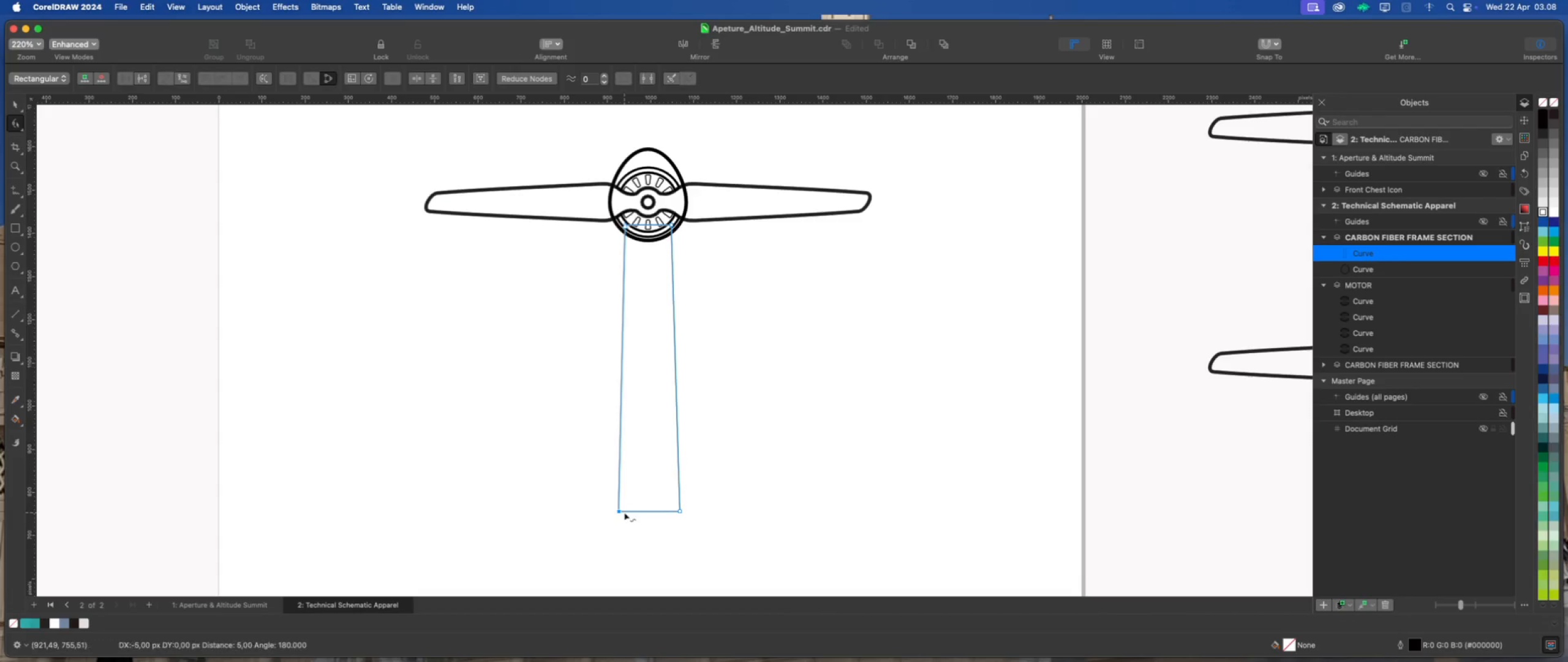 
key(ArrowLeft)
 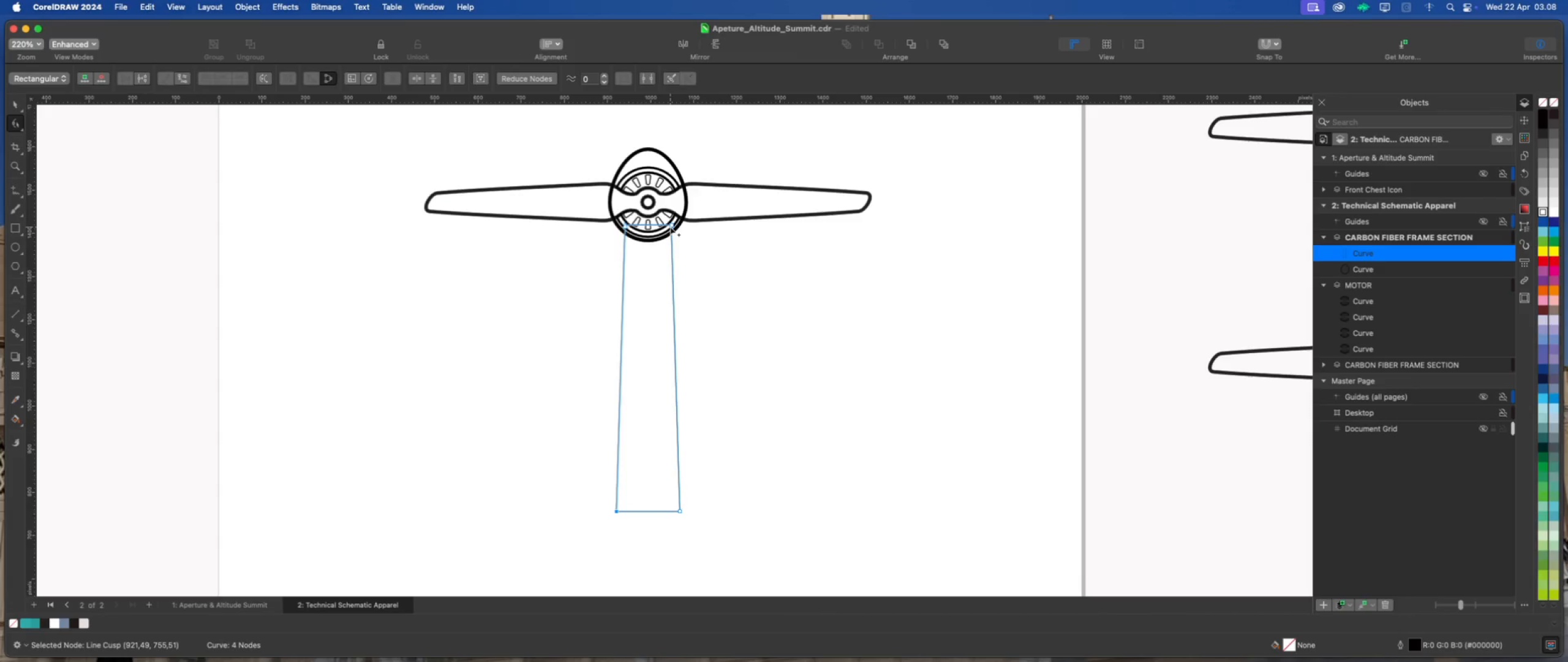 
wait(11.9)
 